 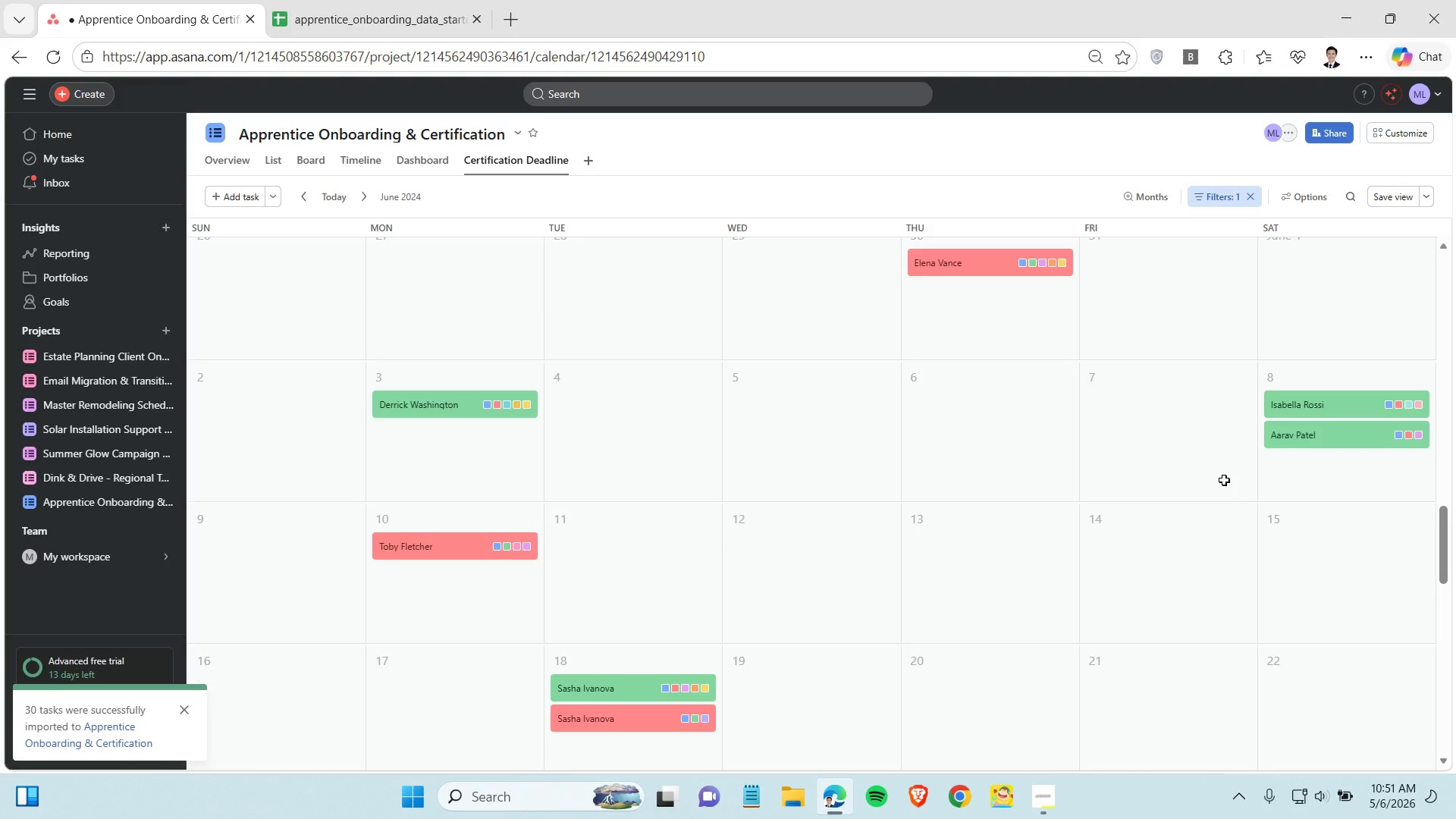 
scroll: coordinate [1224, 482], scroll_direction: up, amount: 10.0
 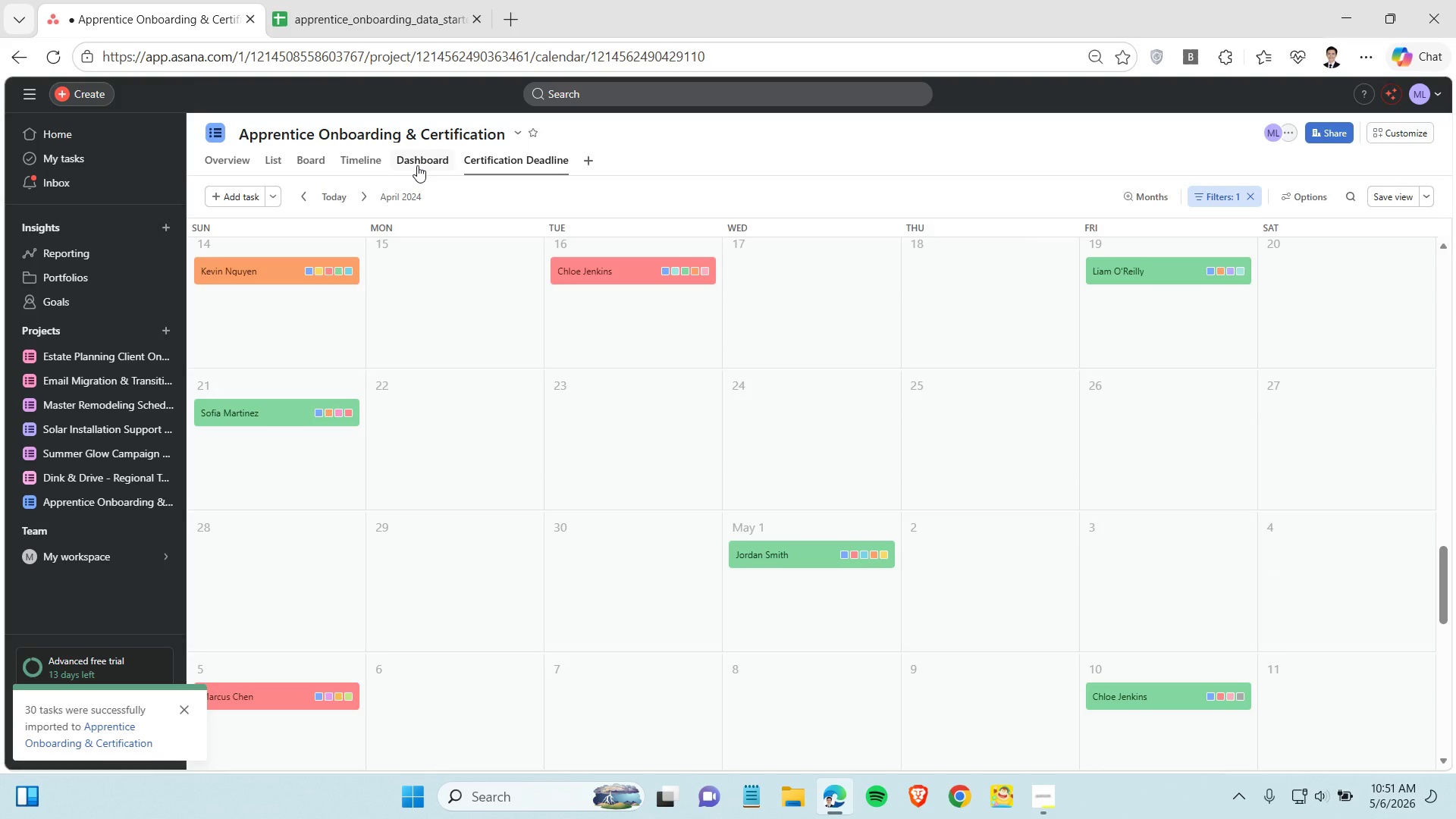 
wait(6.11)
 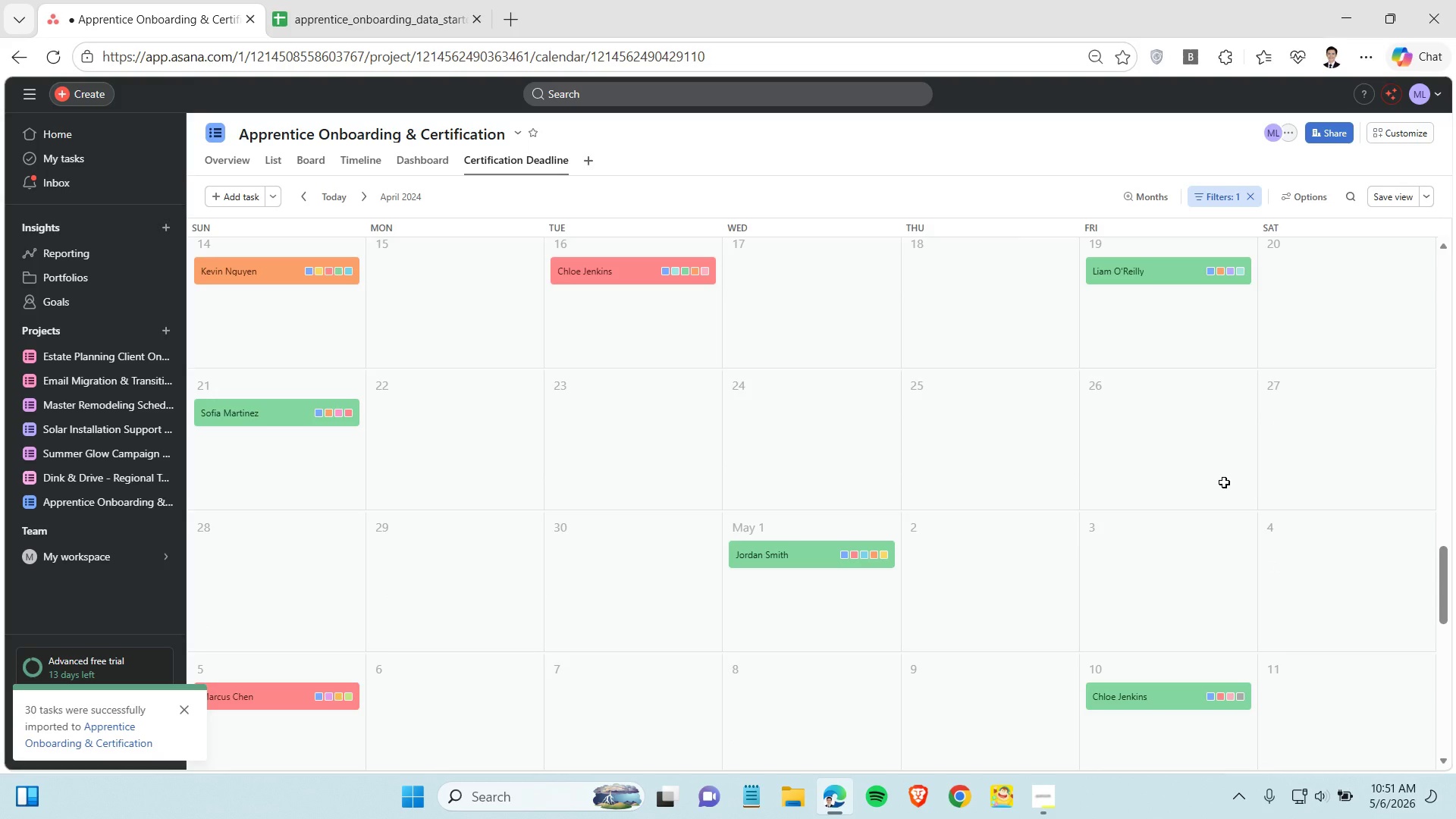 
left_click_drag(start_coordinate=[413, 159], to_coordinate=[316, 156])
 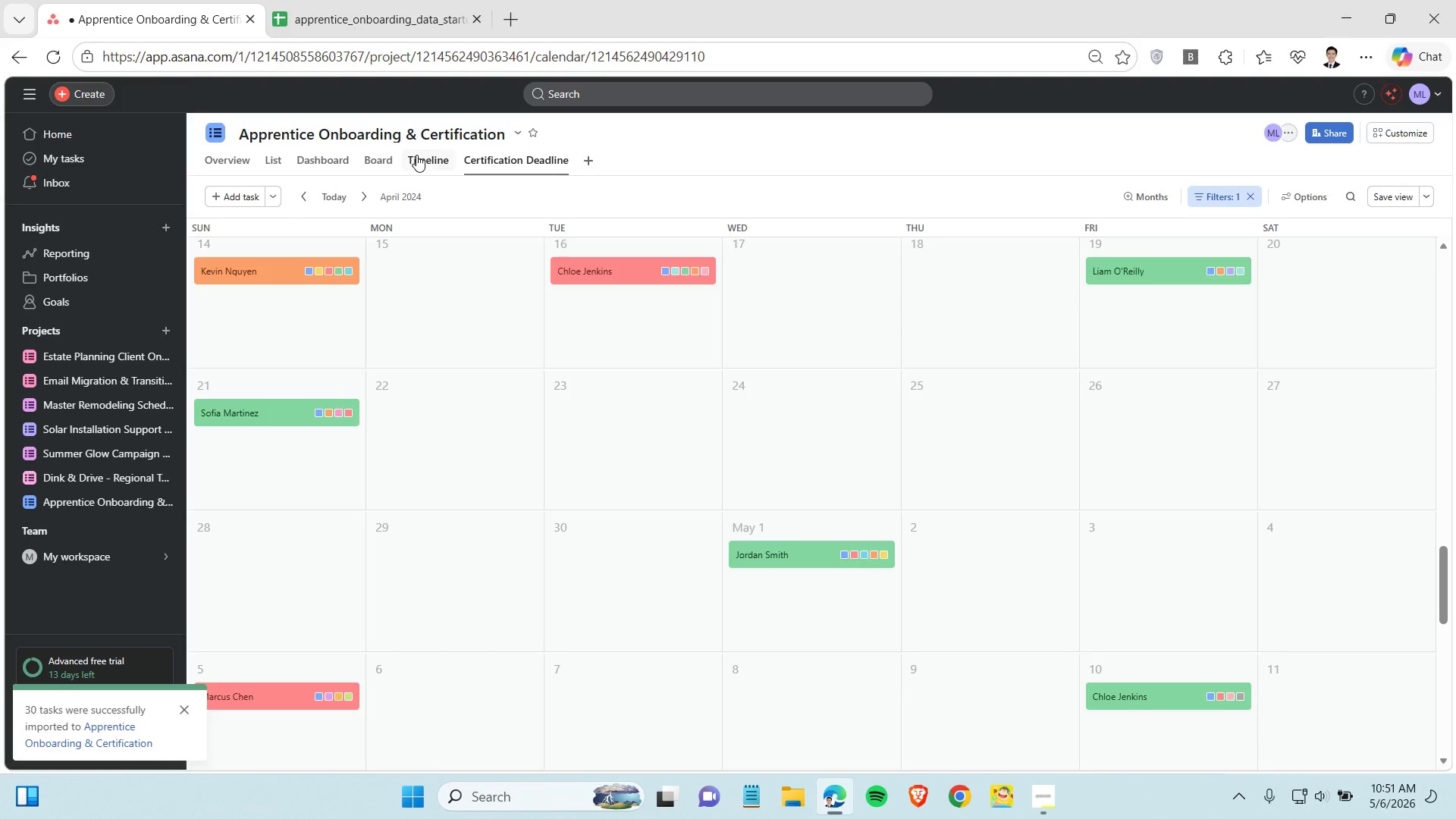 
left_click([416, 155])
 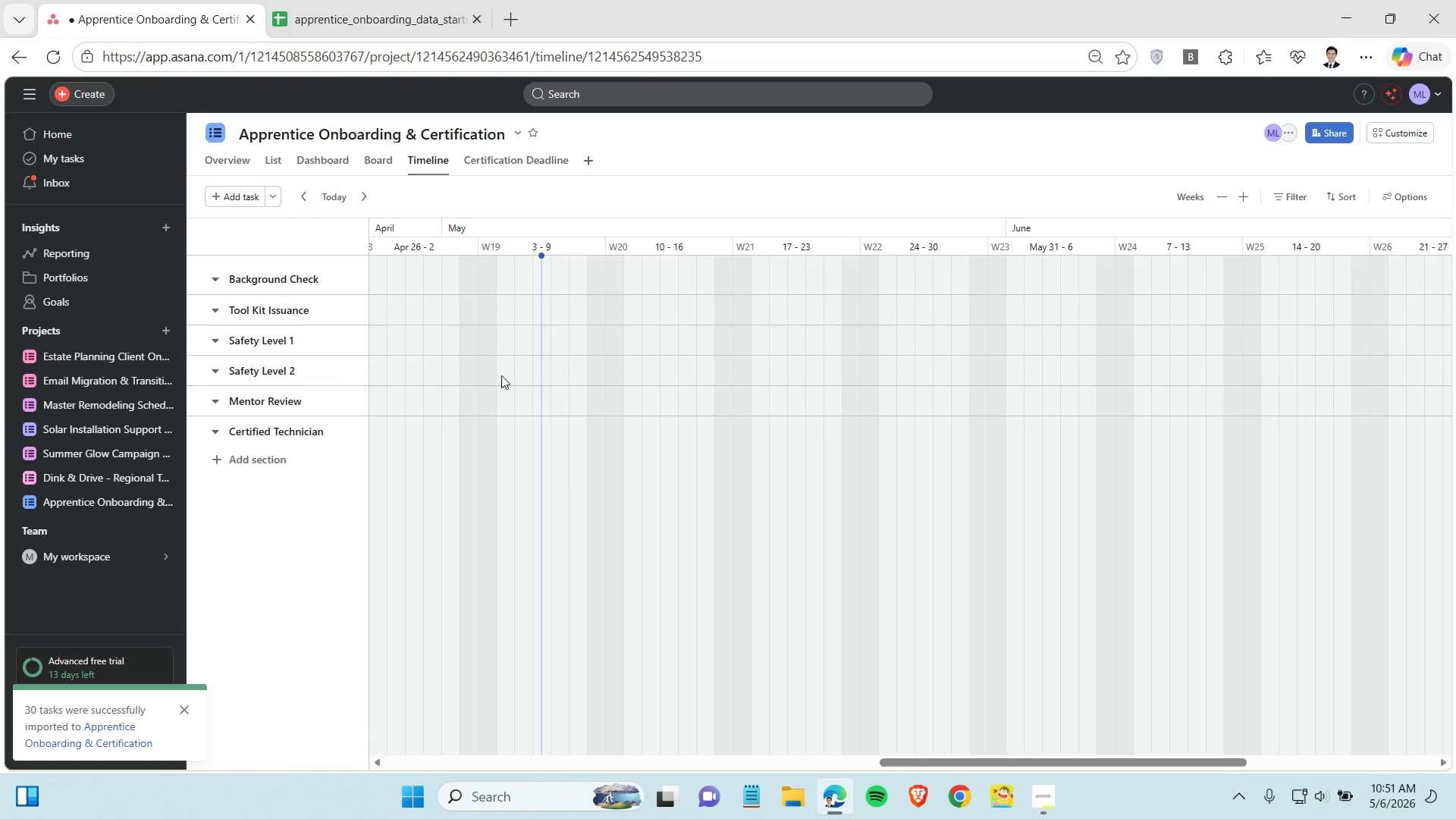 
scroll: coordinate [601, 466], scroll_direction: up, amount: 2.0
 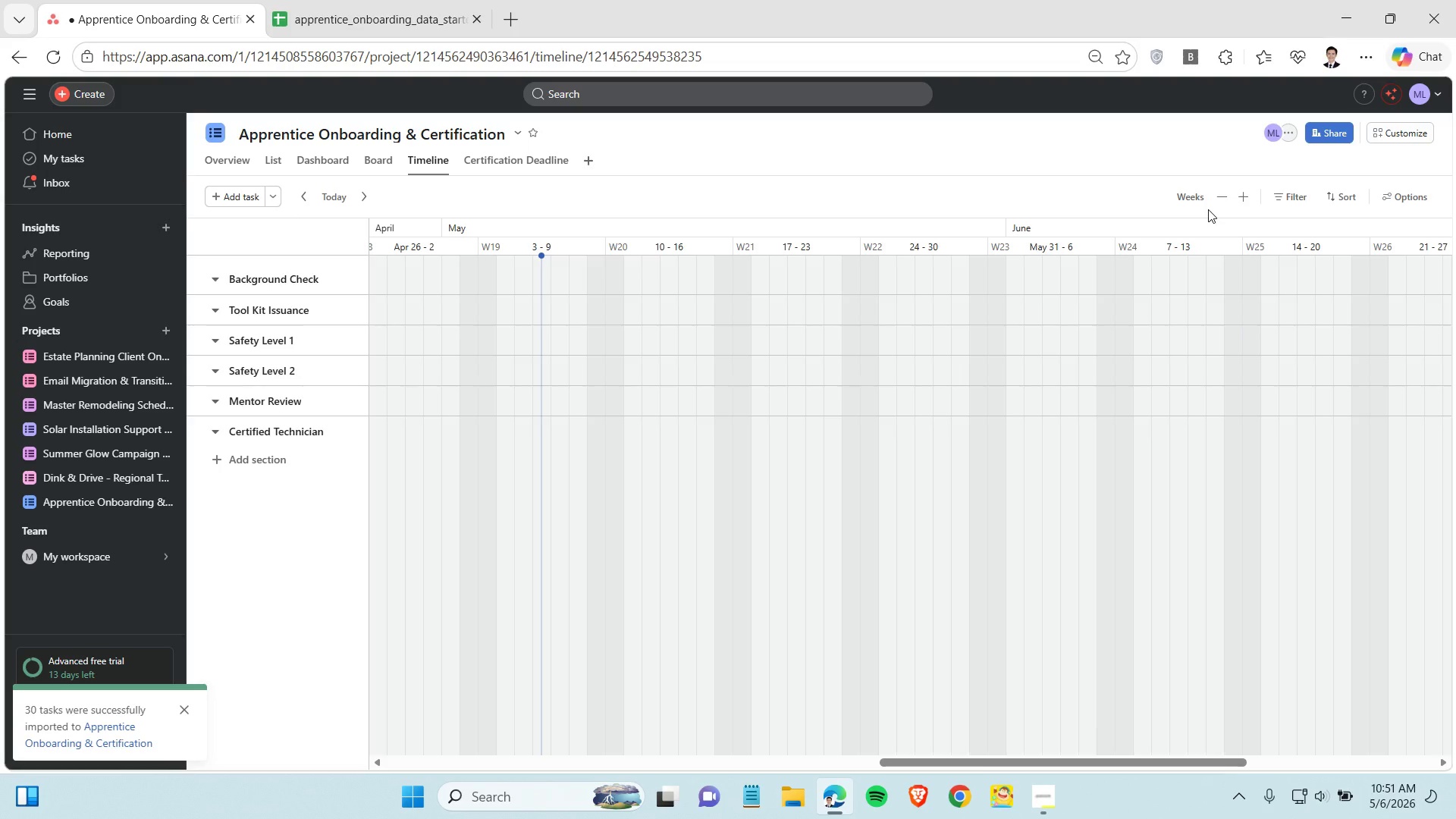 
left_click([1197, 199])
 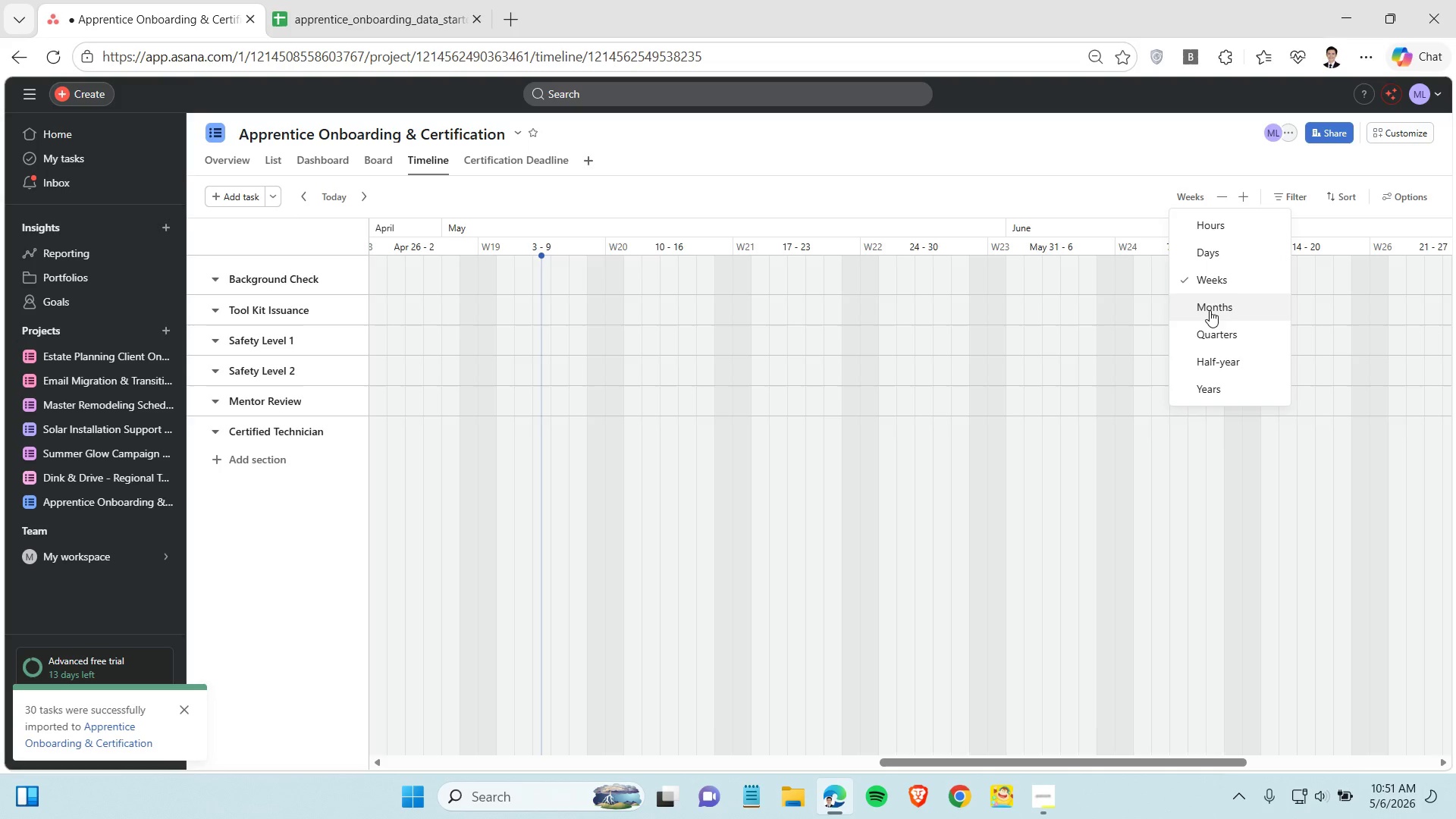 
left_click([1210, 308])
 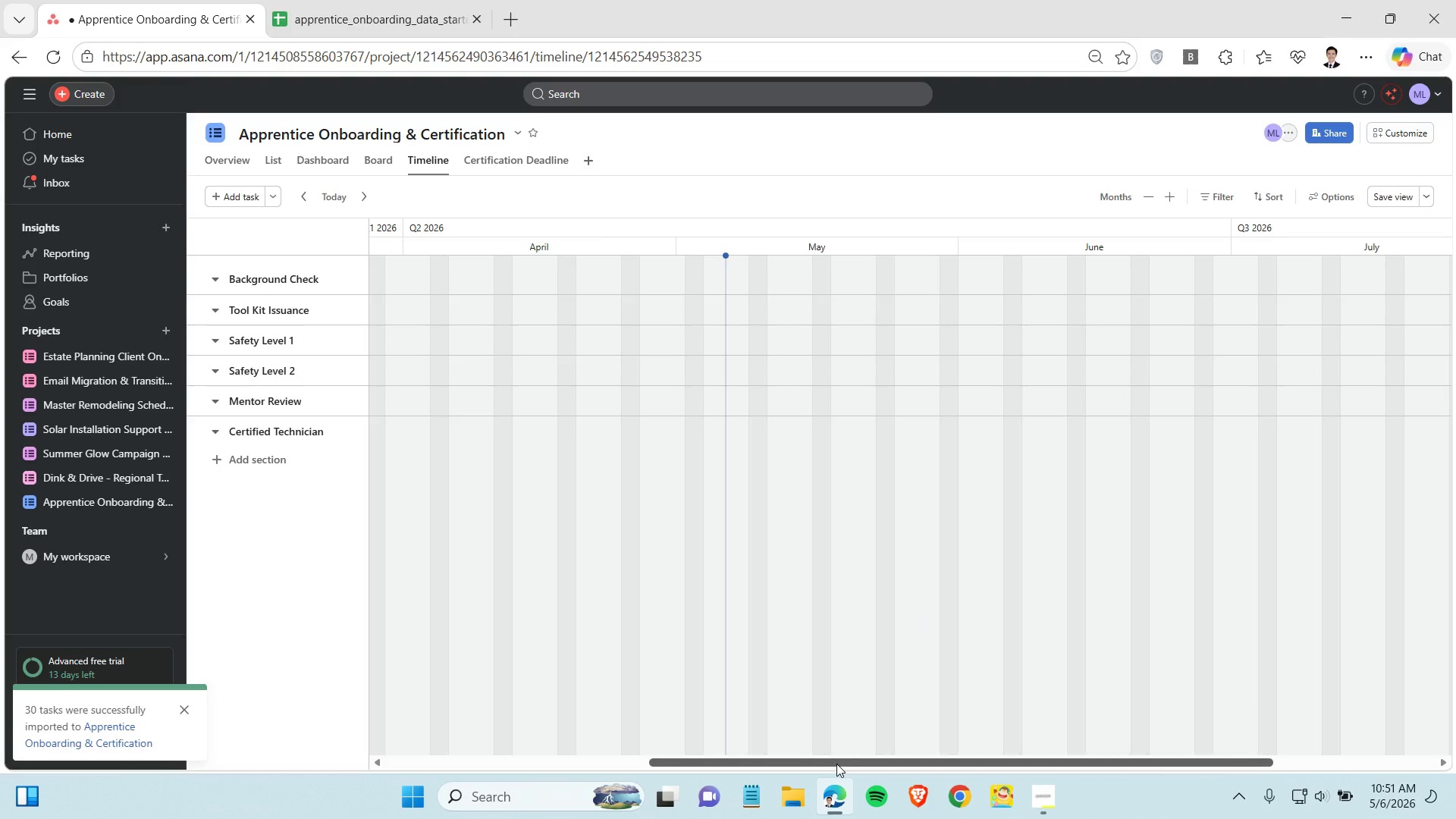 
left_click_drag(start_coordinate=[836, 764], to_coordinate=[80, 667])
 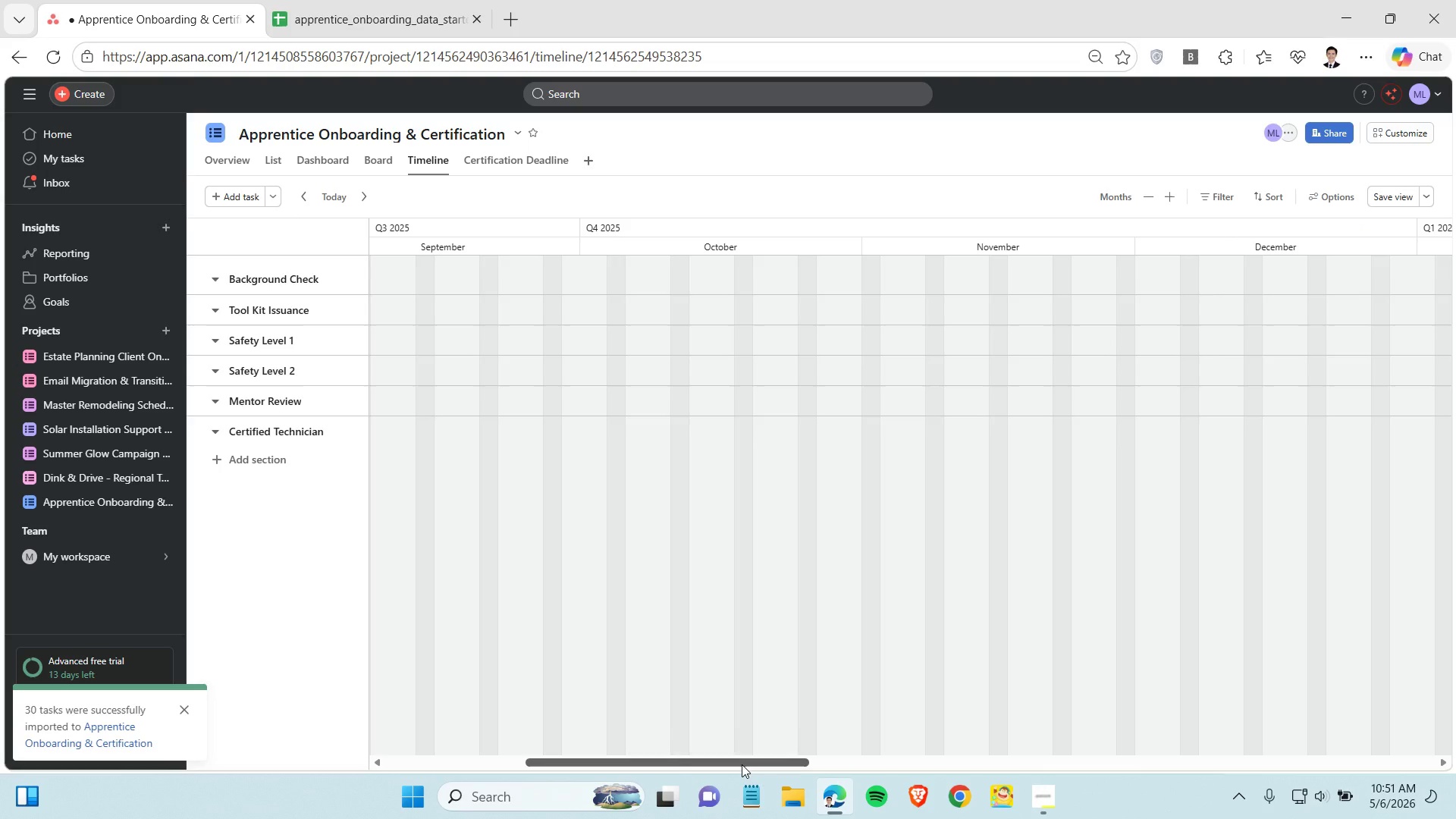 
left_click_drag(start_coordinate=[742, 764], to_coordinate=[173, 662])
 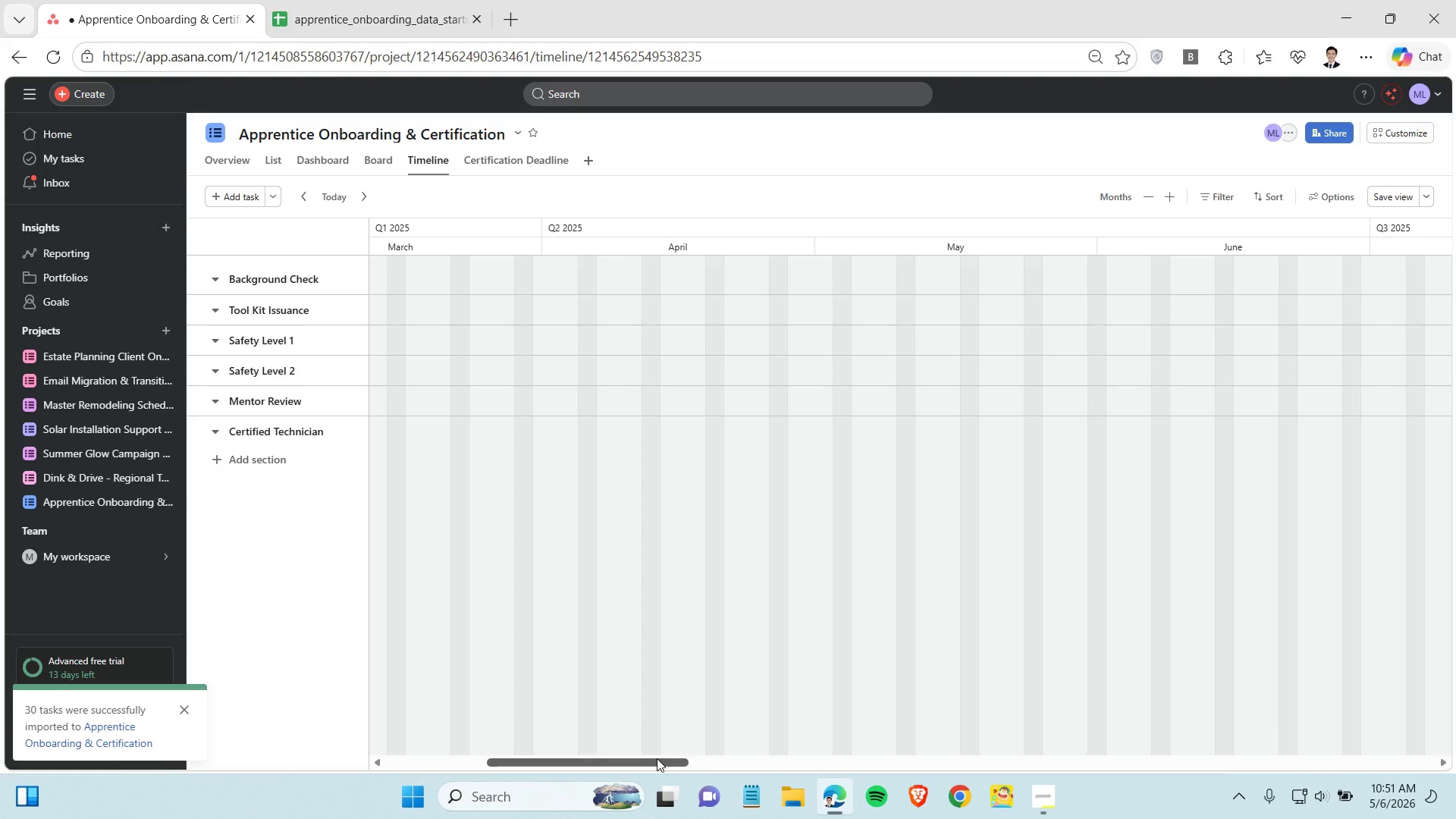 
left_click_drag(start_coordinate=[657, 758], to_coordinate=[138, 626])
 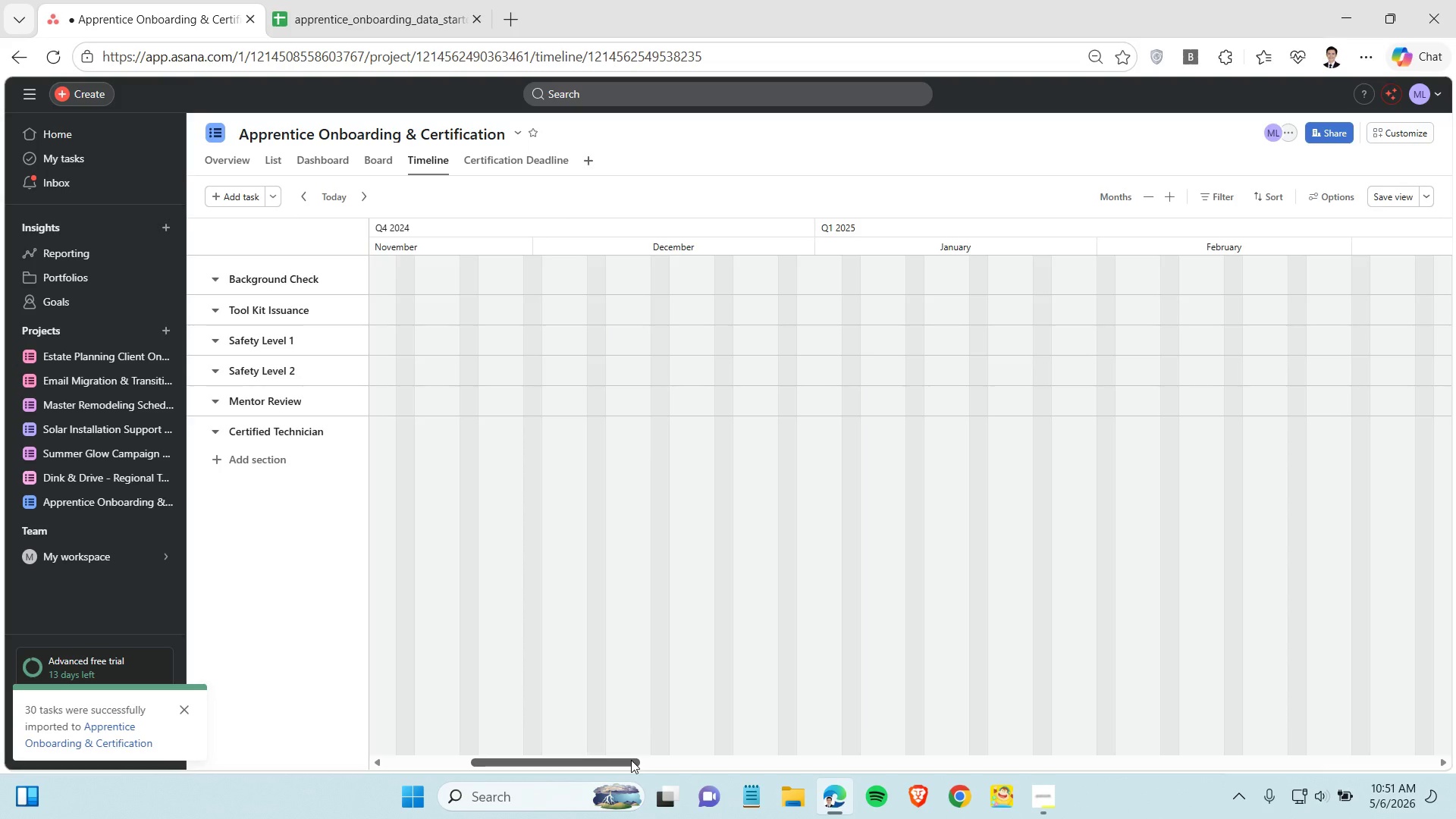 
left_click_drag(start_coordinate=[631, 760], to_coordinate=[256, 682])
 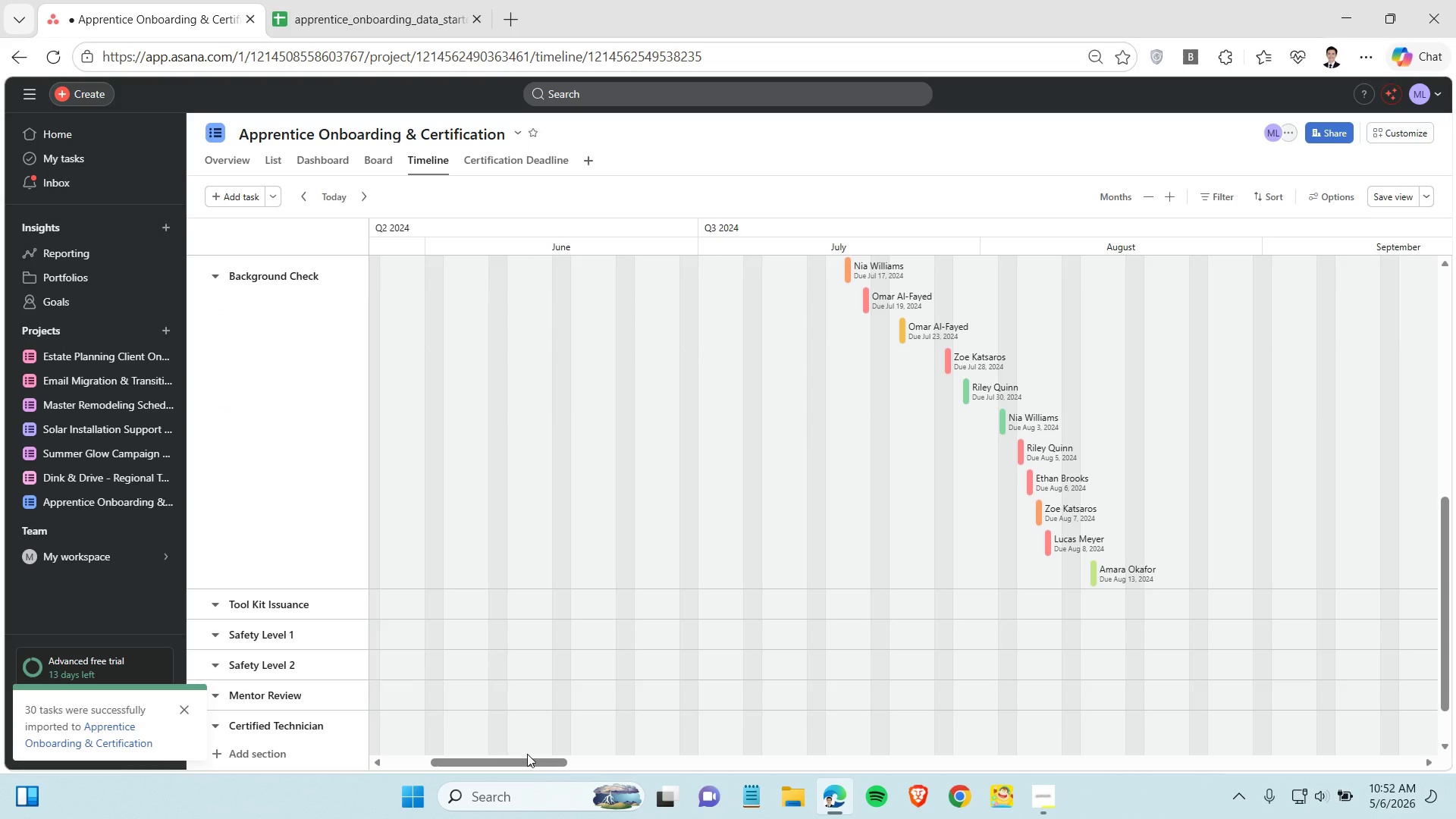 
left_click_drag(start_coordinate=[513, 764], to_coordinate=[531, 753])
 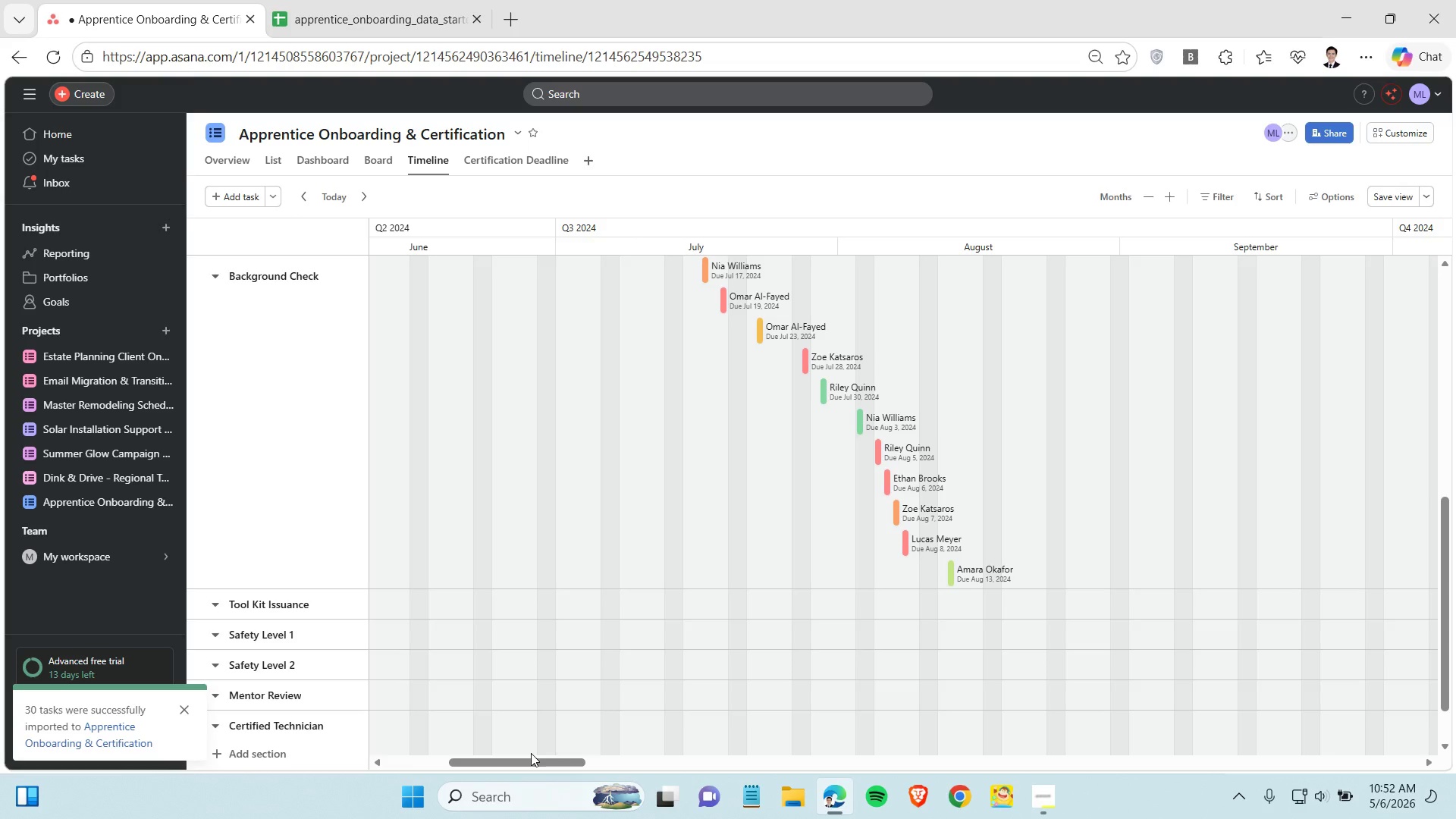 
wait(13.73)
 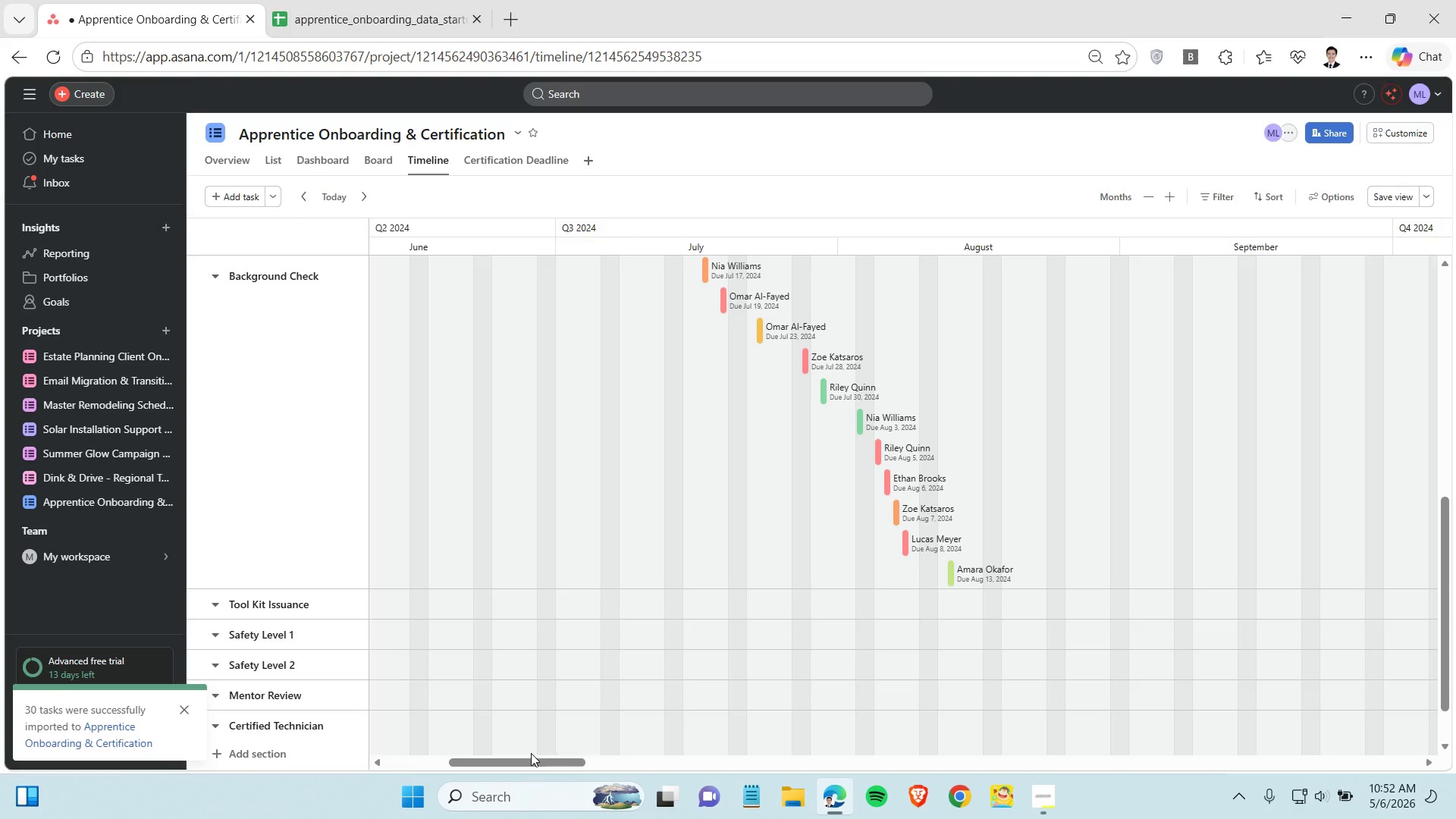 
left_click([1220, 196])
 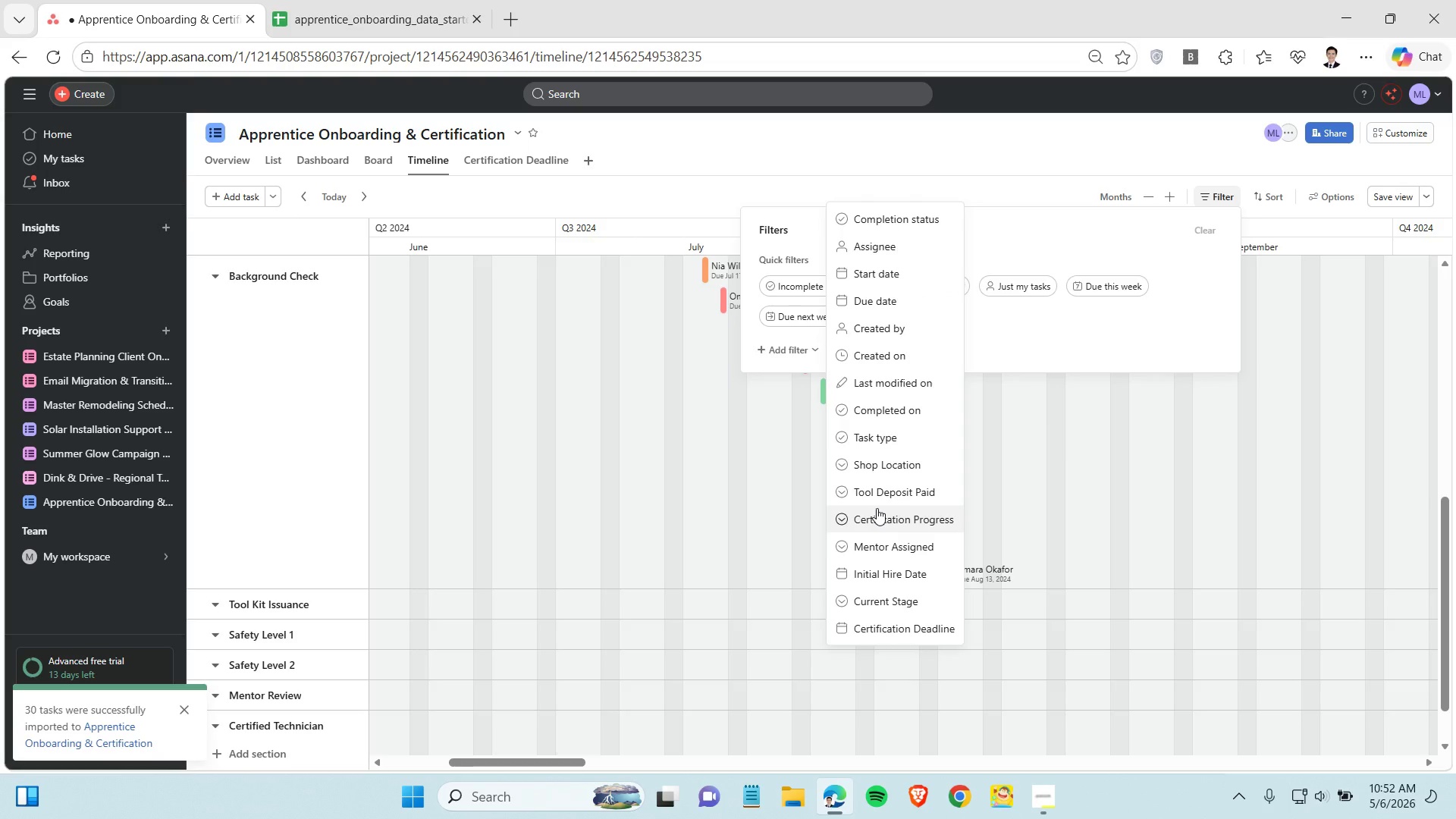 
wait(5.08)
 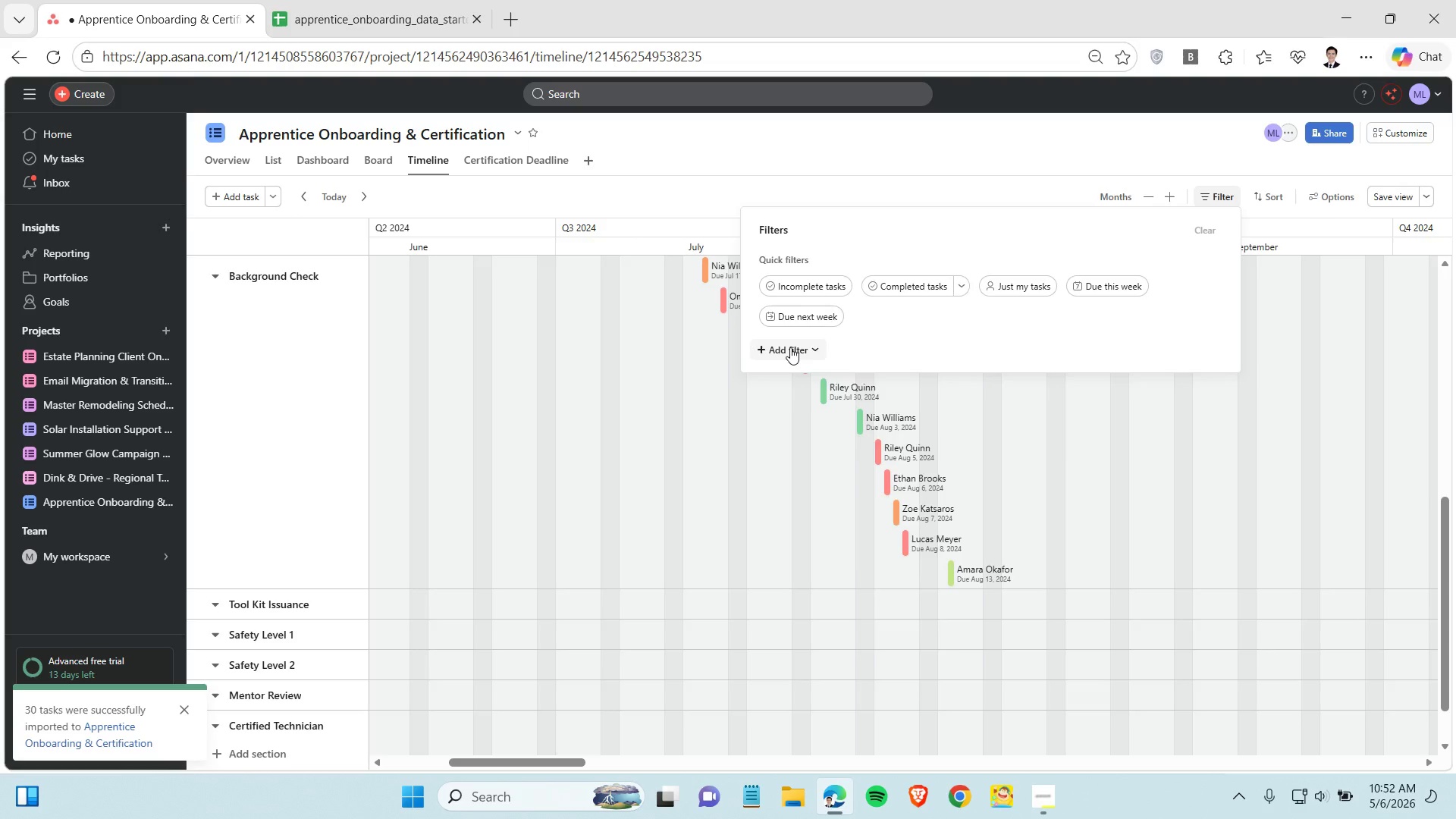 
left_click([908, 281])
 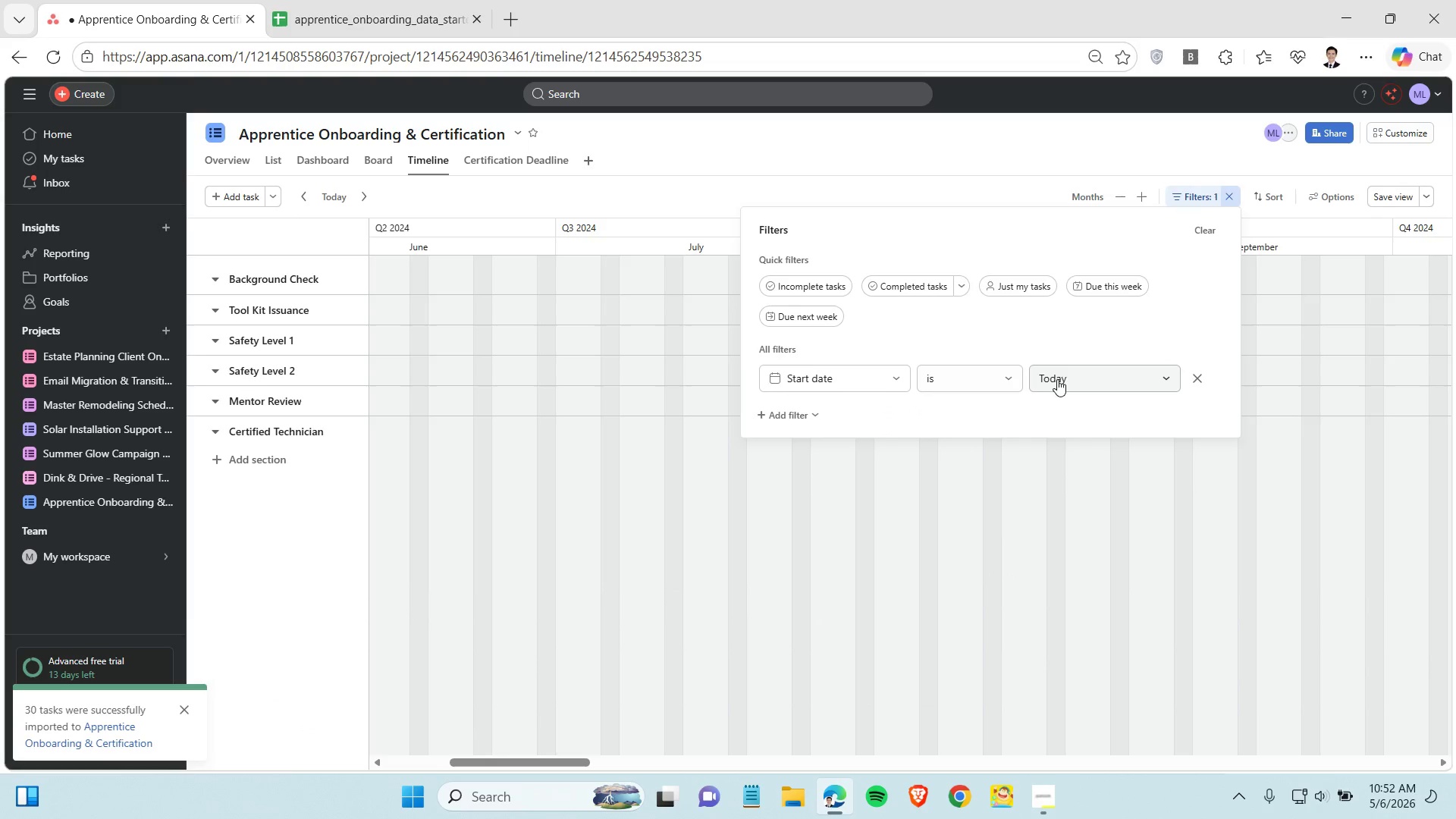 
left_click([1068, 375])
 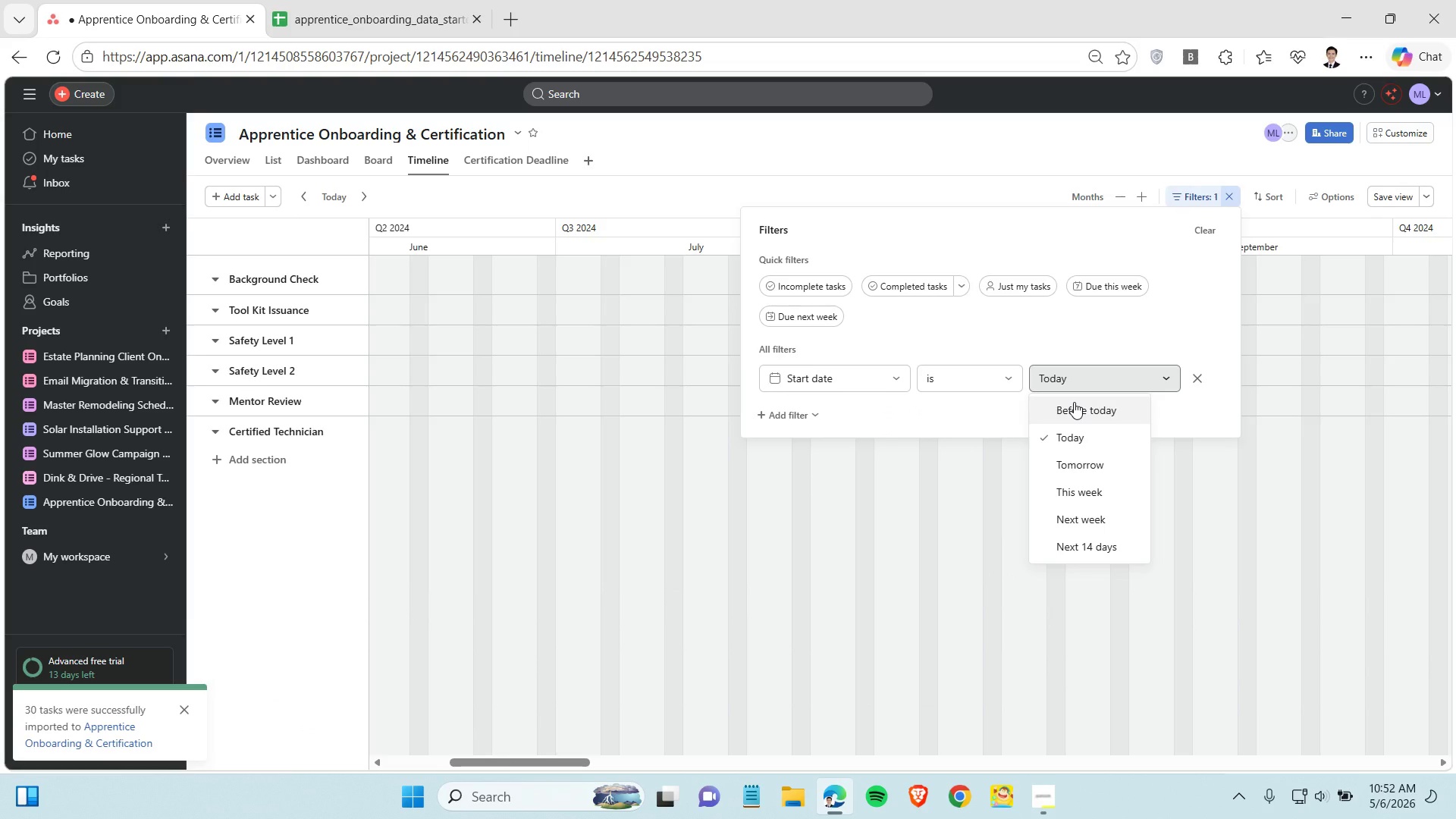 
left_click([1074, 402])
 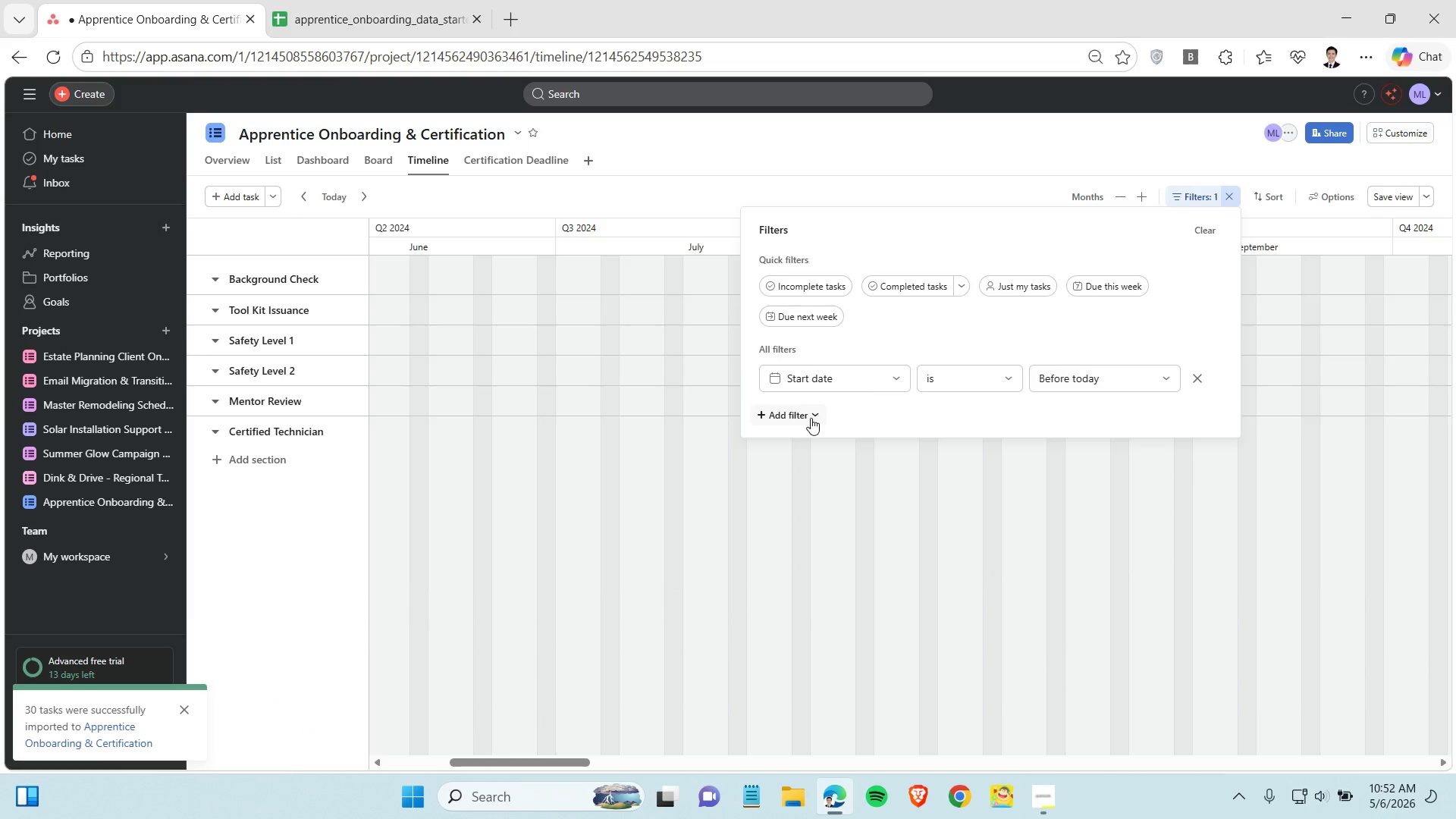 
left_click([811, 418])
 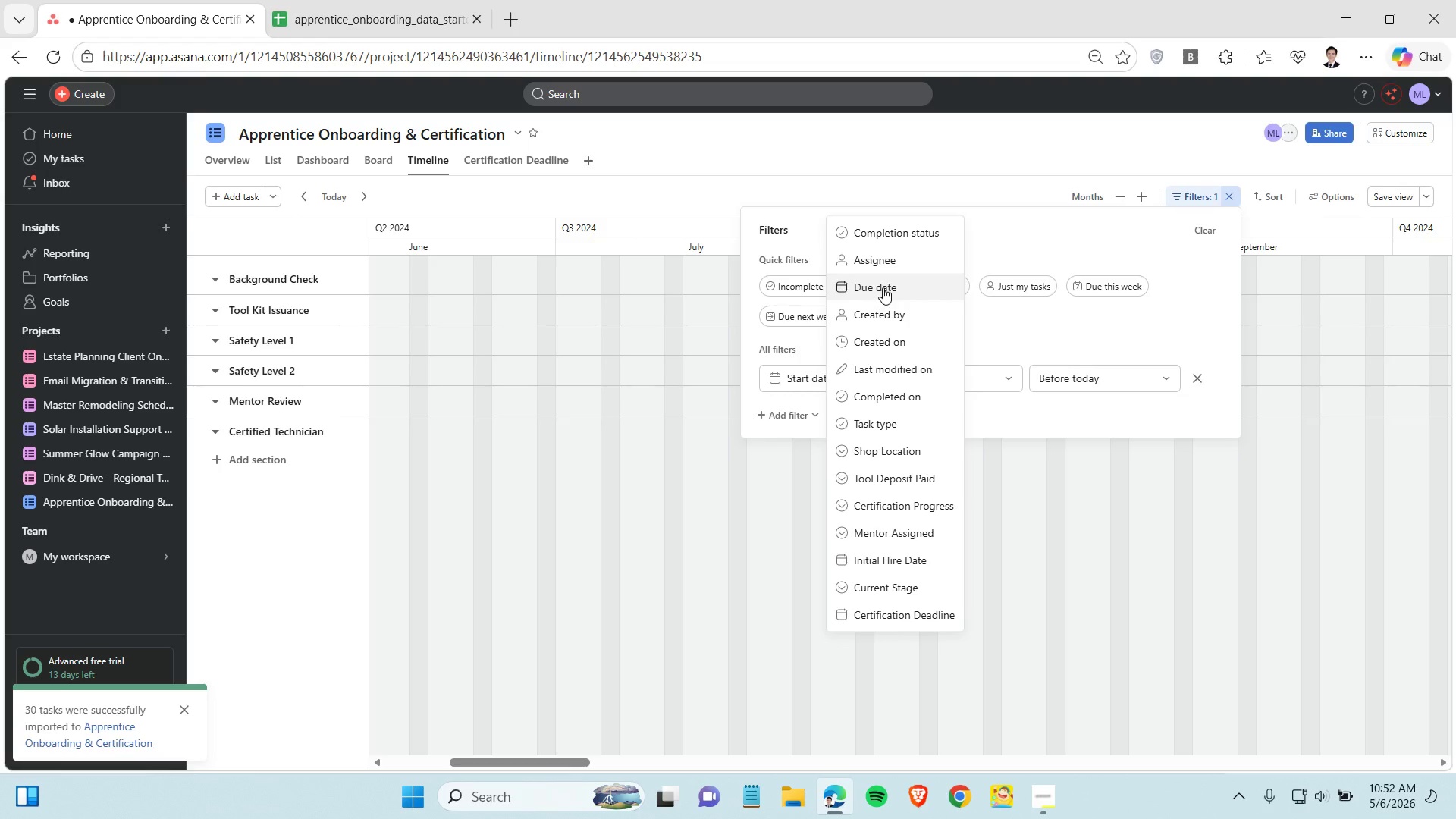 
left_click([883, 287])
 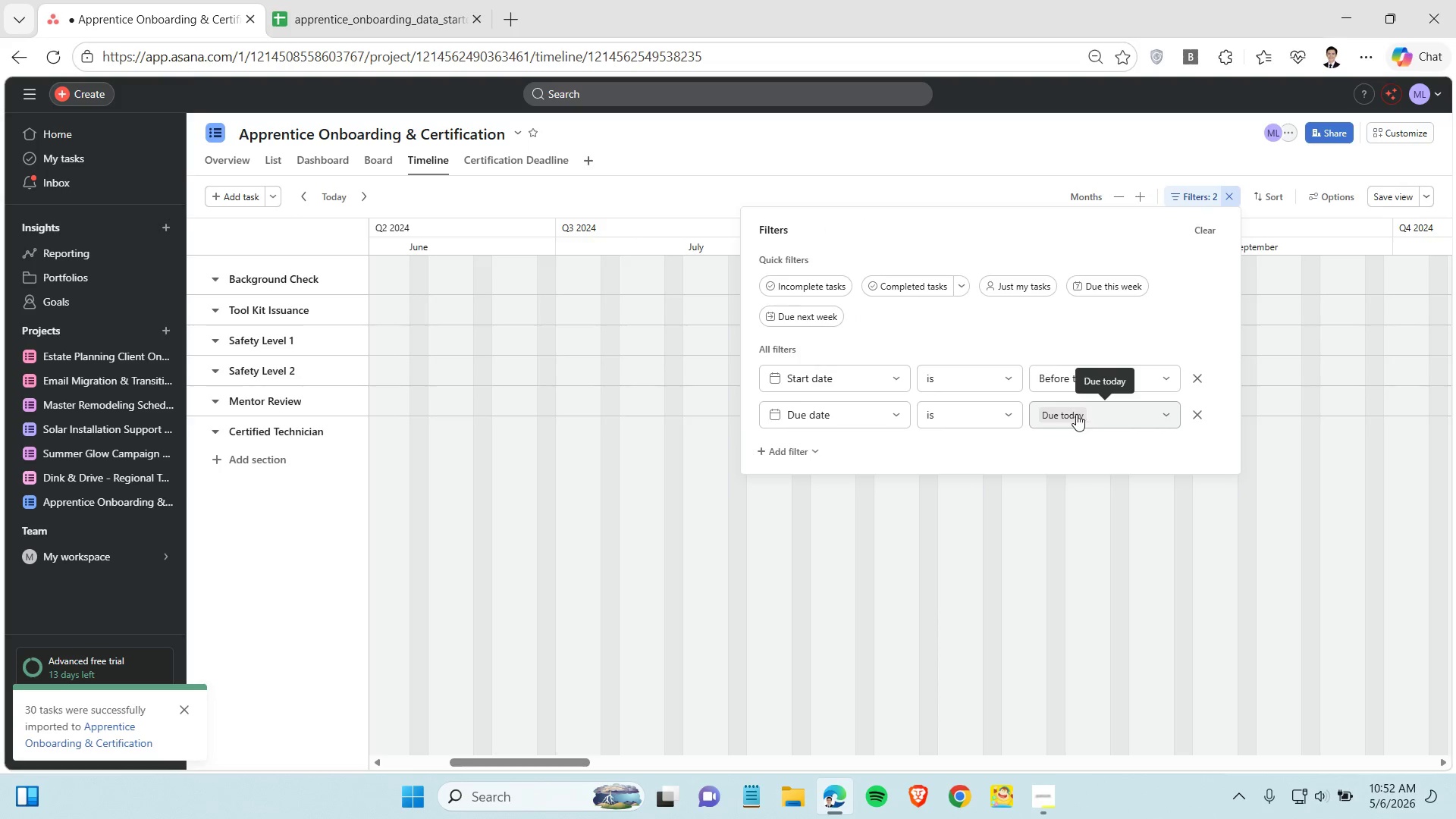 
left_click([1081, 414])
 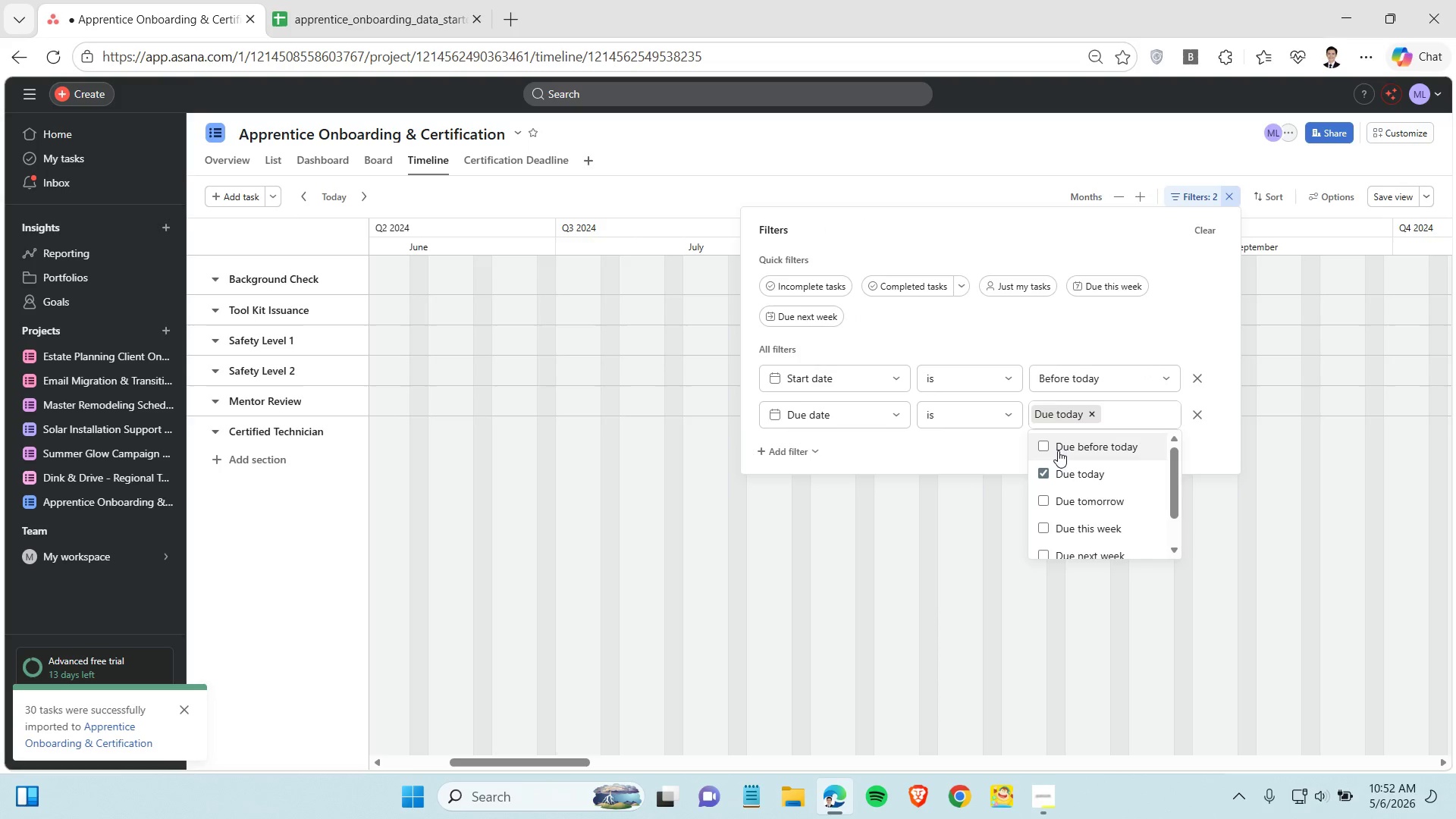 
left_click([1059, 450])
 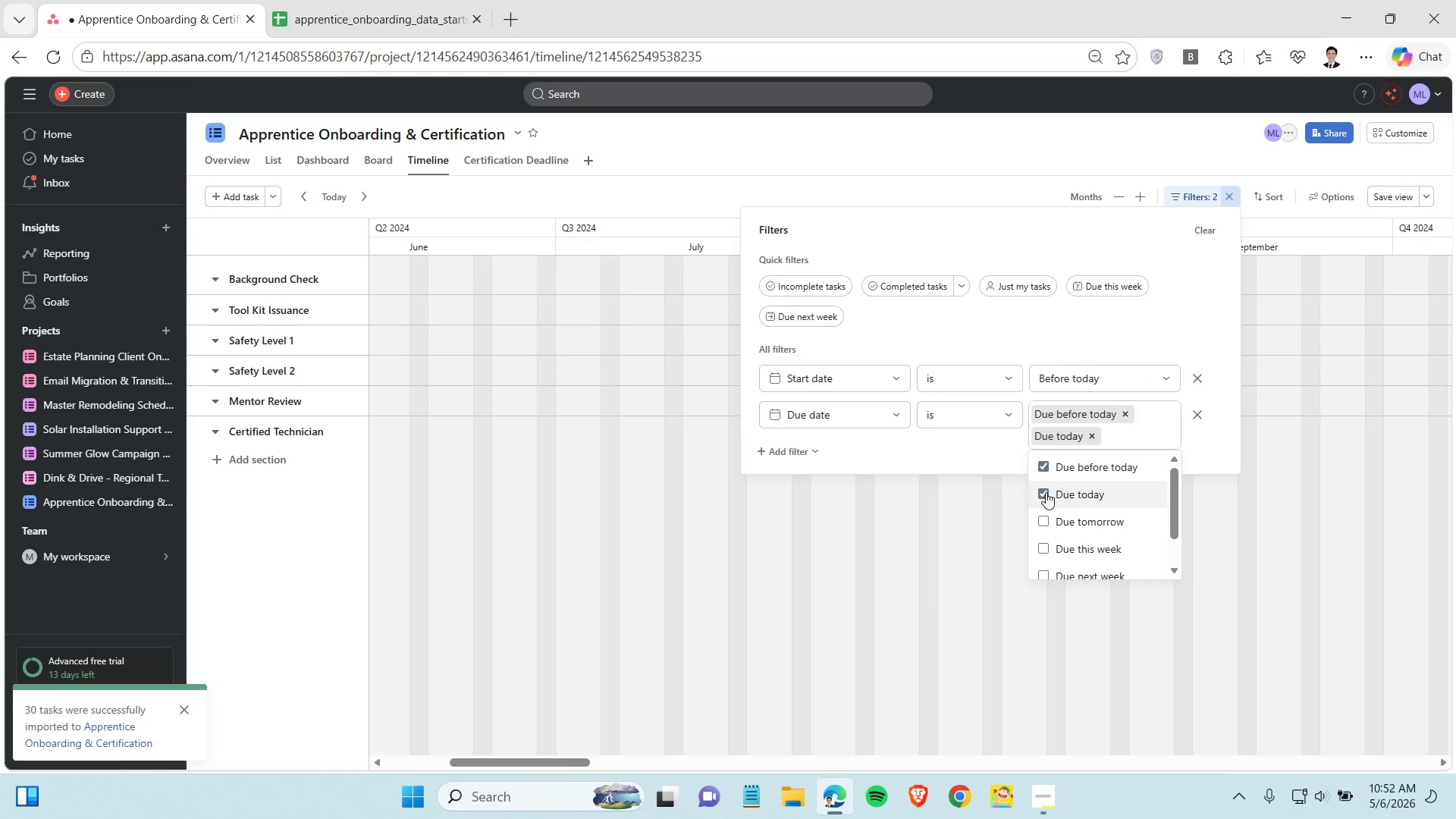 
left_click([1046, 492])
 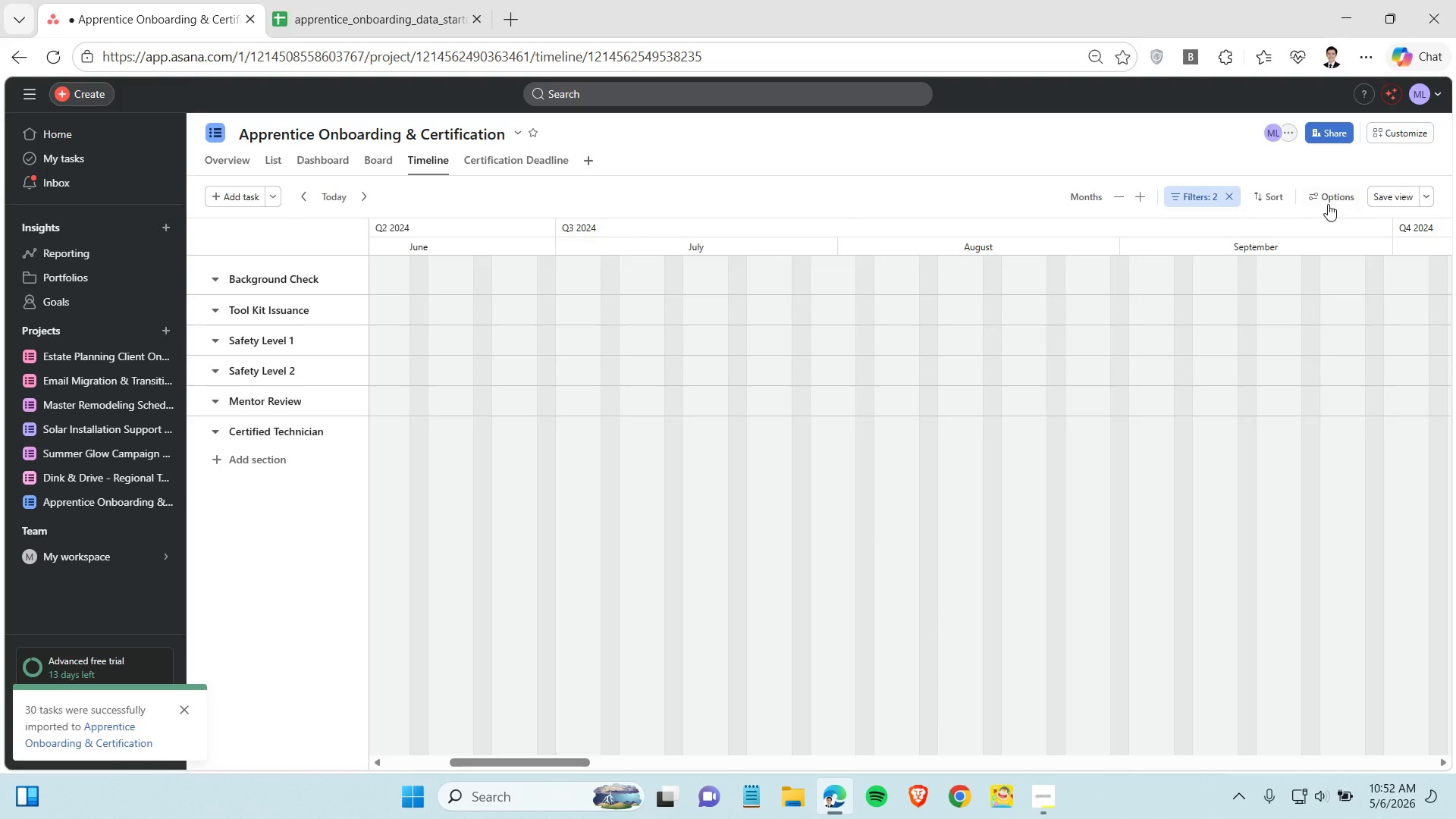 
left_click([1382, 195])
 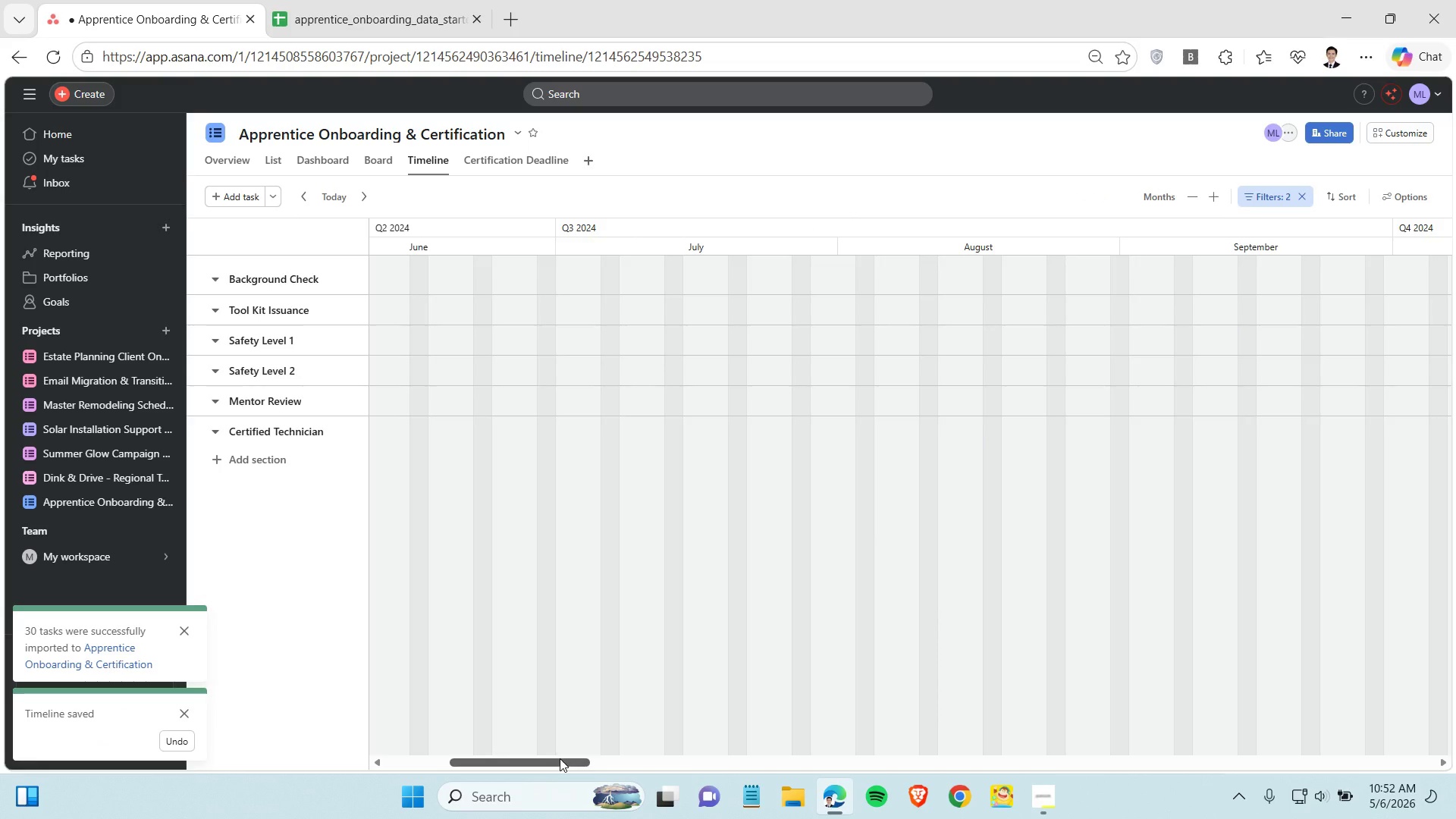 
wait(5.25)
 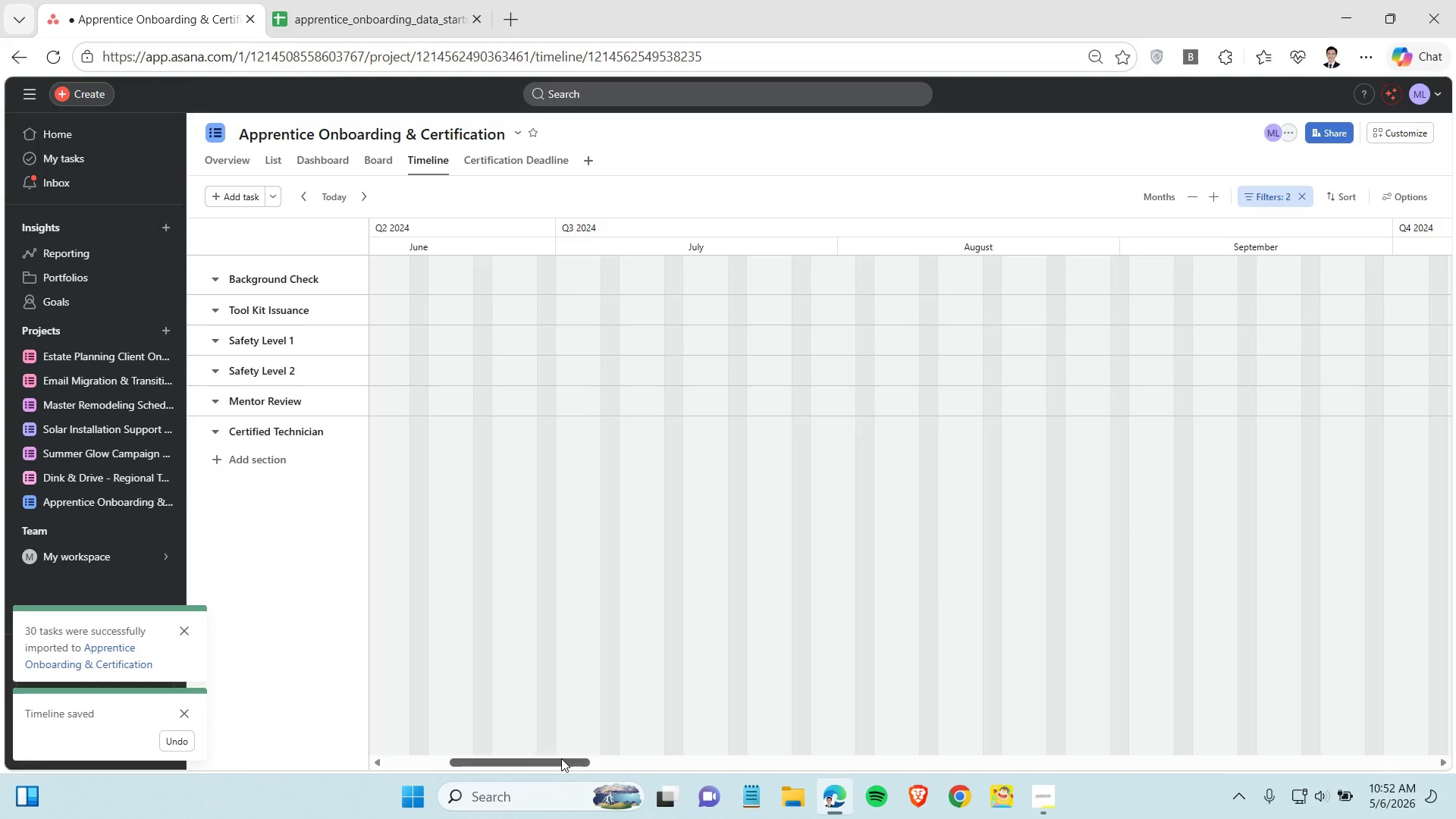 
left_click_drag(start_coordinate=[557, 764], to_coordinate=[593, 748])
 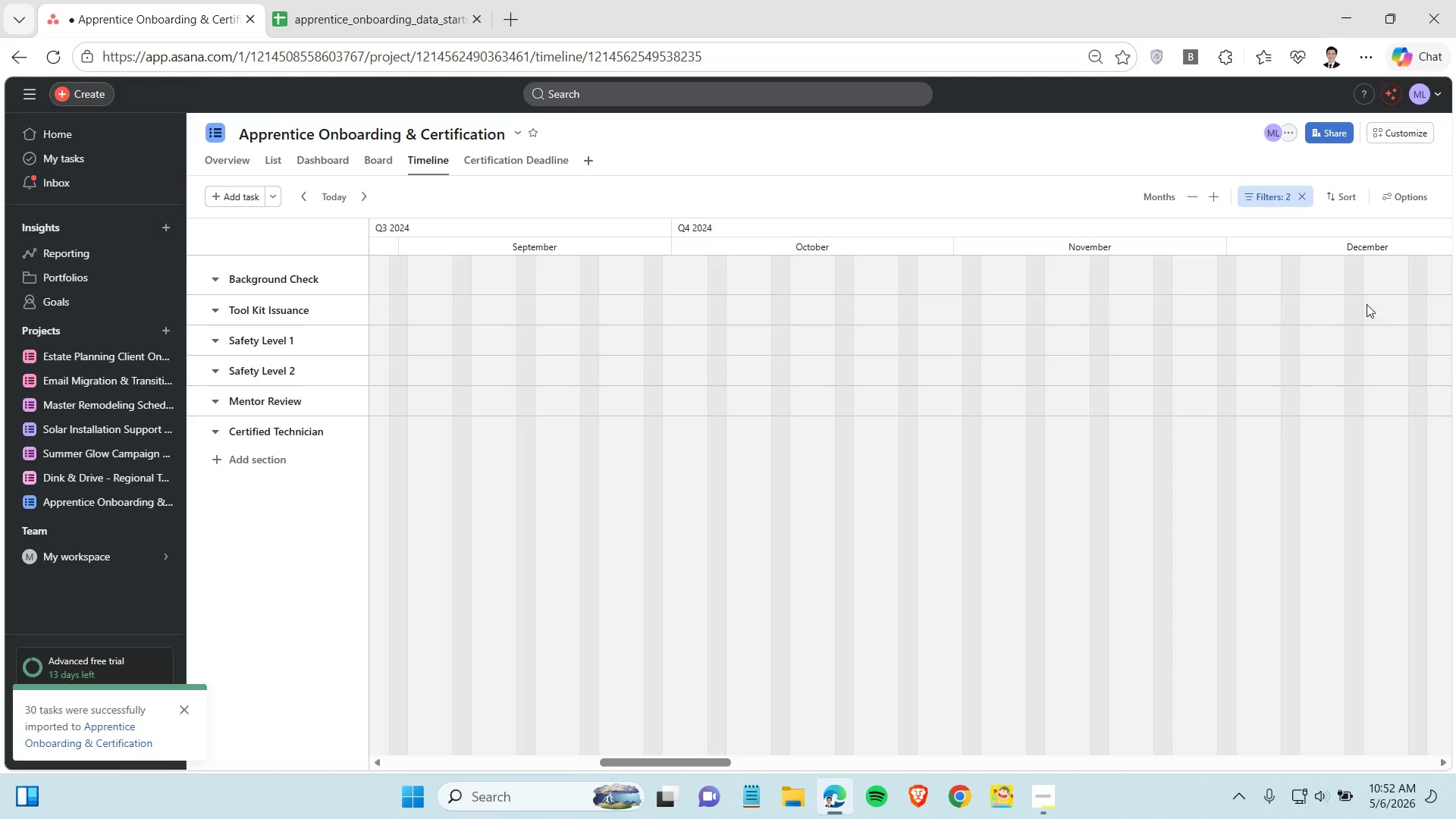 
left_click([1302, 192])
 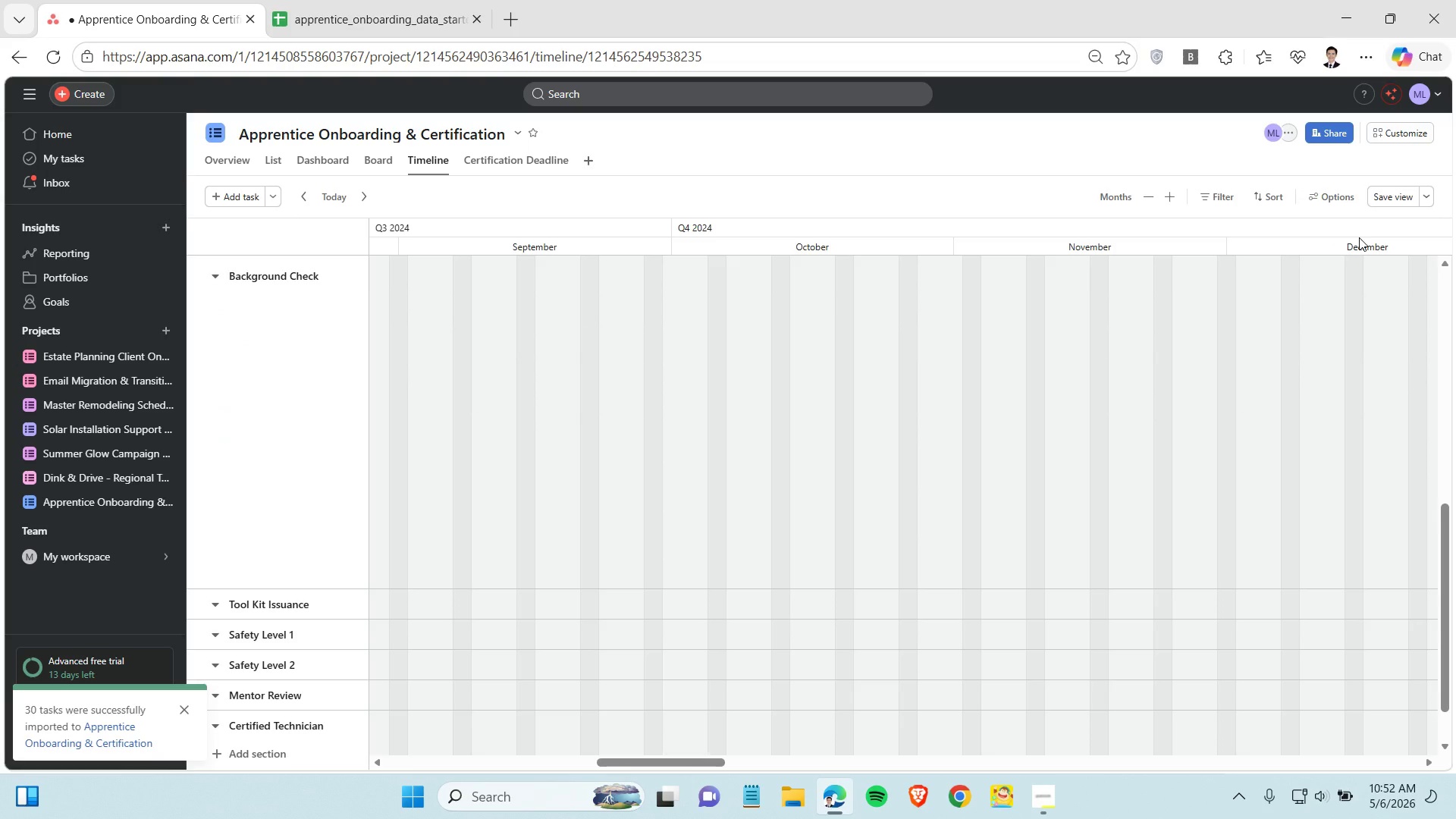 
left_click([1385, 200])
 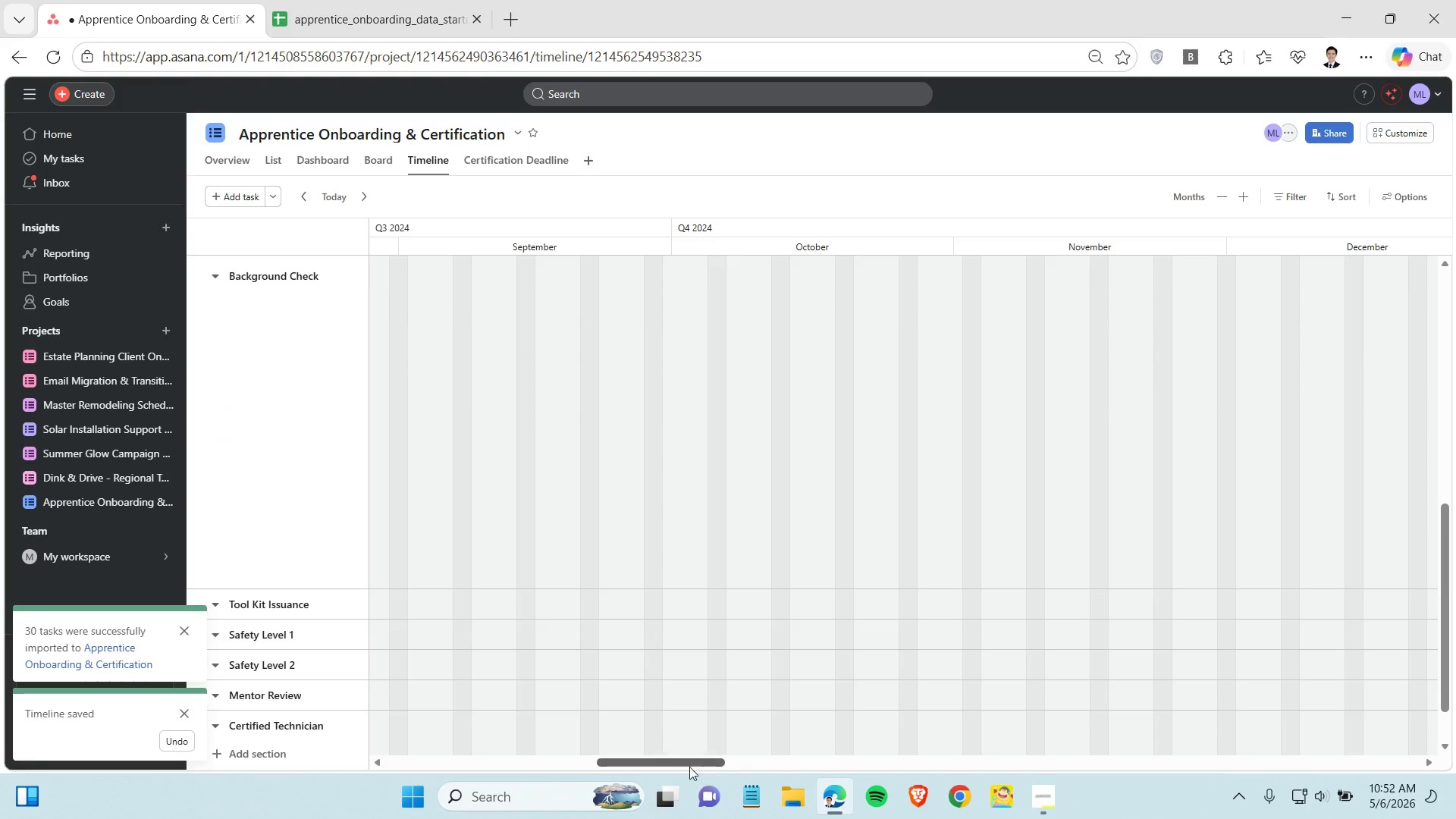 
left_click_drag(start_coordinate=[689, 763], to_coordinate=[610, 762])
 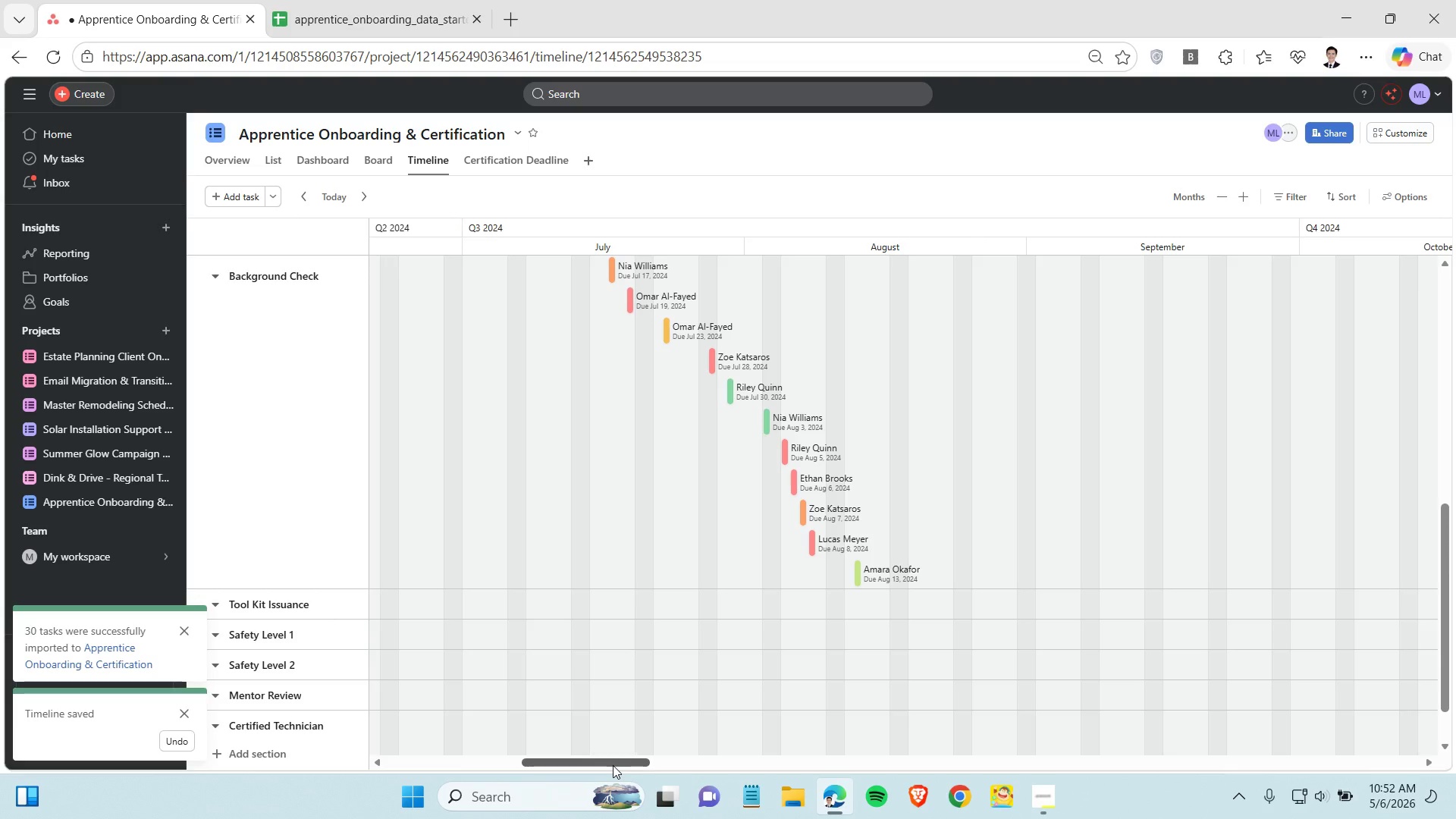 
scroll: coordinate [695, 656], scroll_direction: up, amount: 3.0
 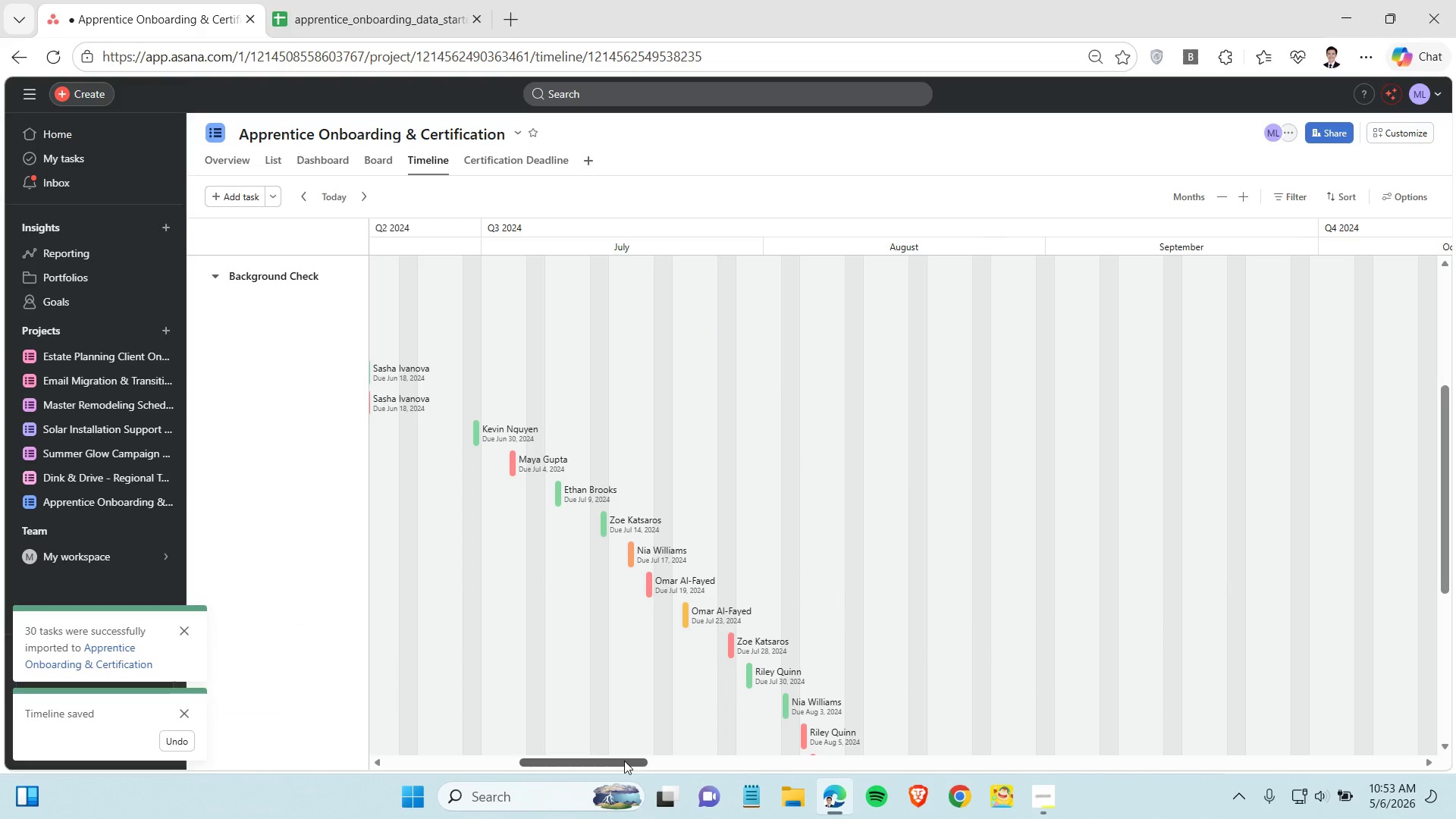 
left_click_drag(start_coordinate=[625, 761], to_coordinate=[601, 758])
 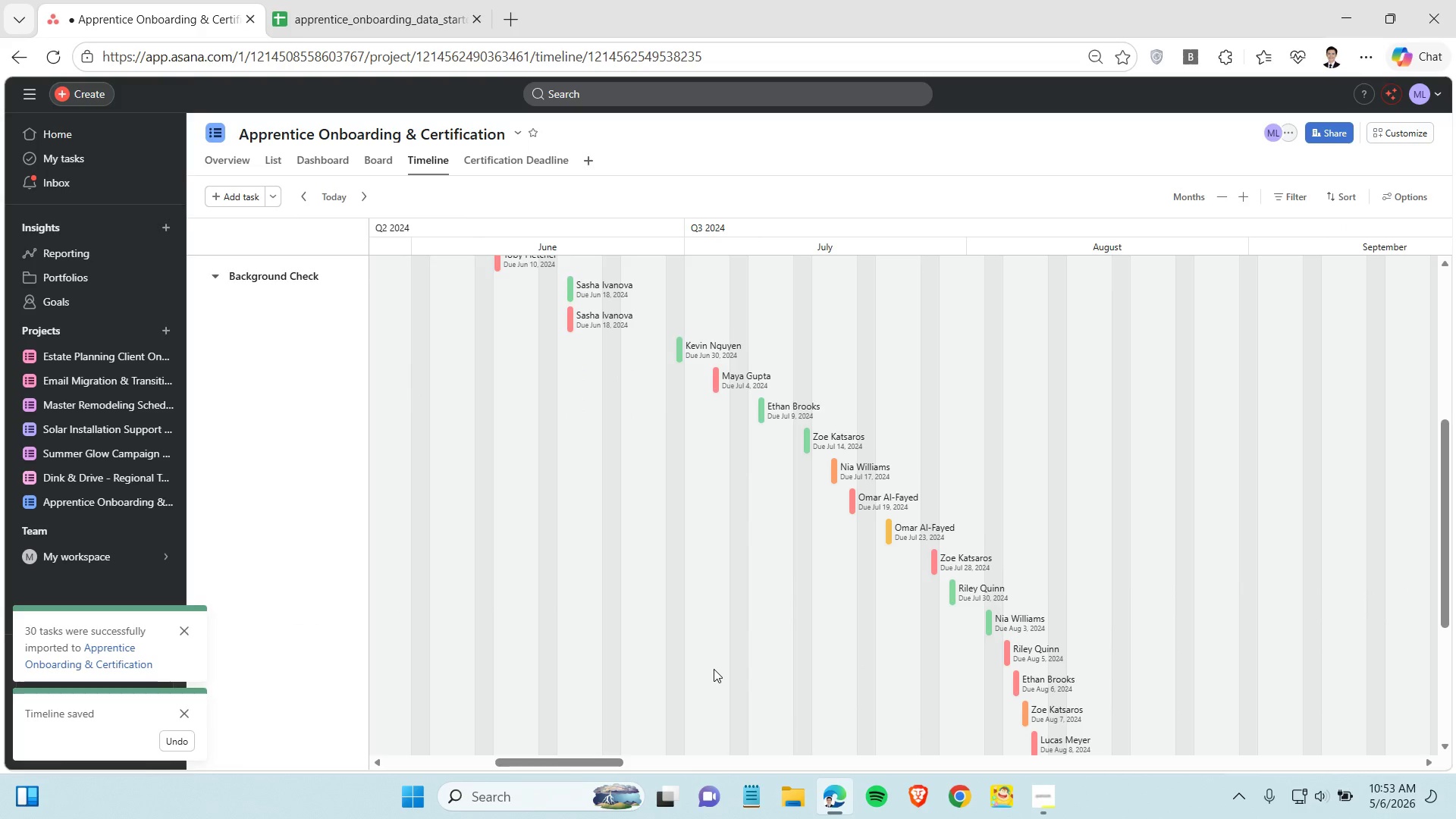 
scroll: coordinate [714, 669], scroll_direction: down, amount: 1.0
 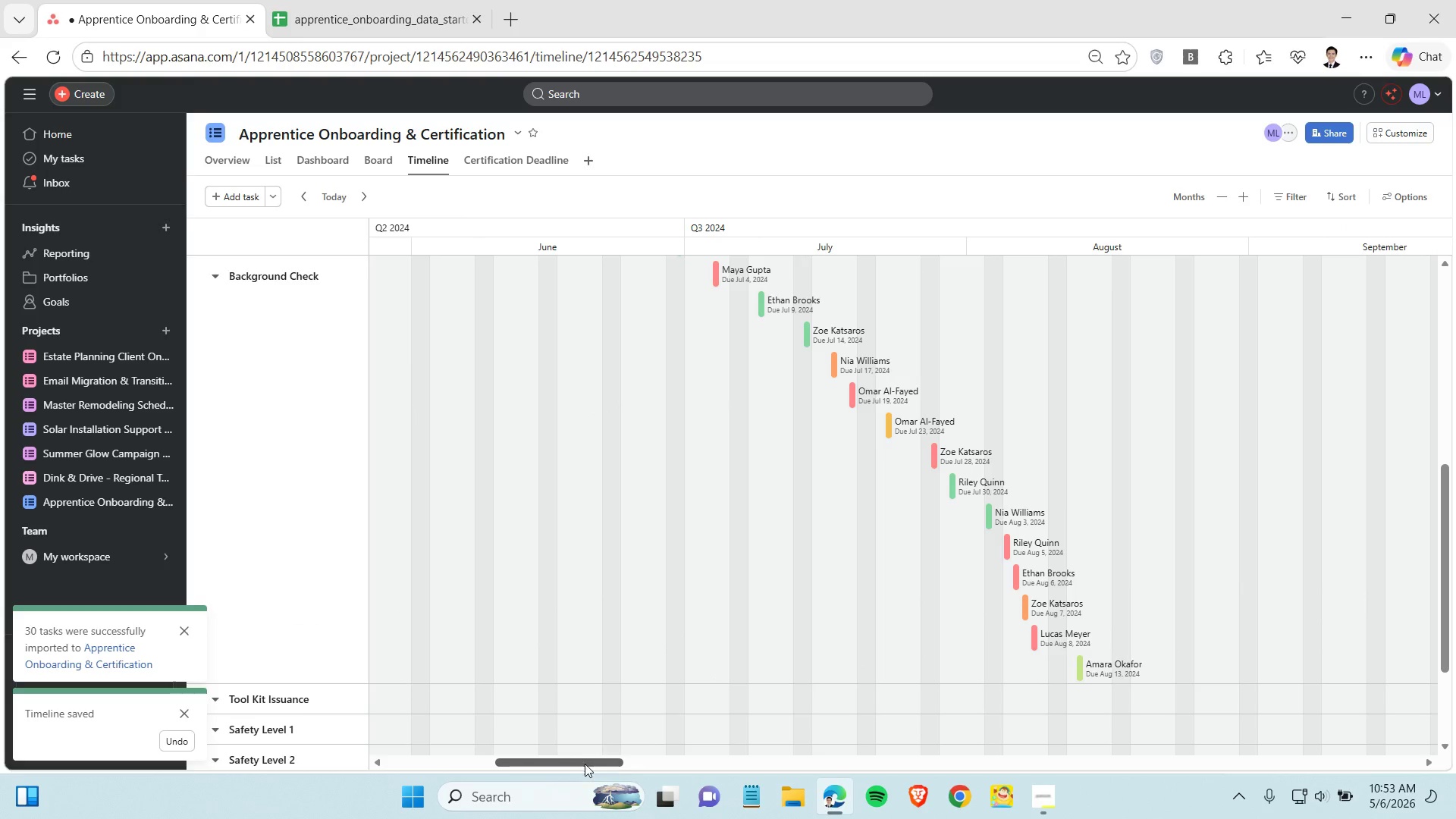 
left_click_drag(start_coordinate=[585, 764], to_coordinate=[592, 769])
 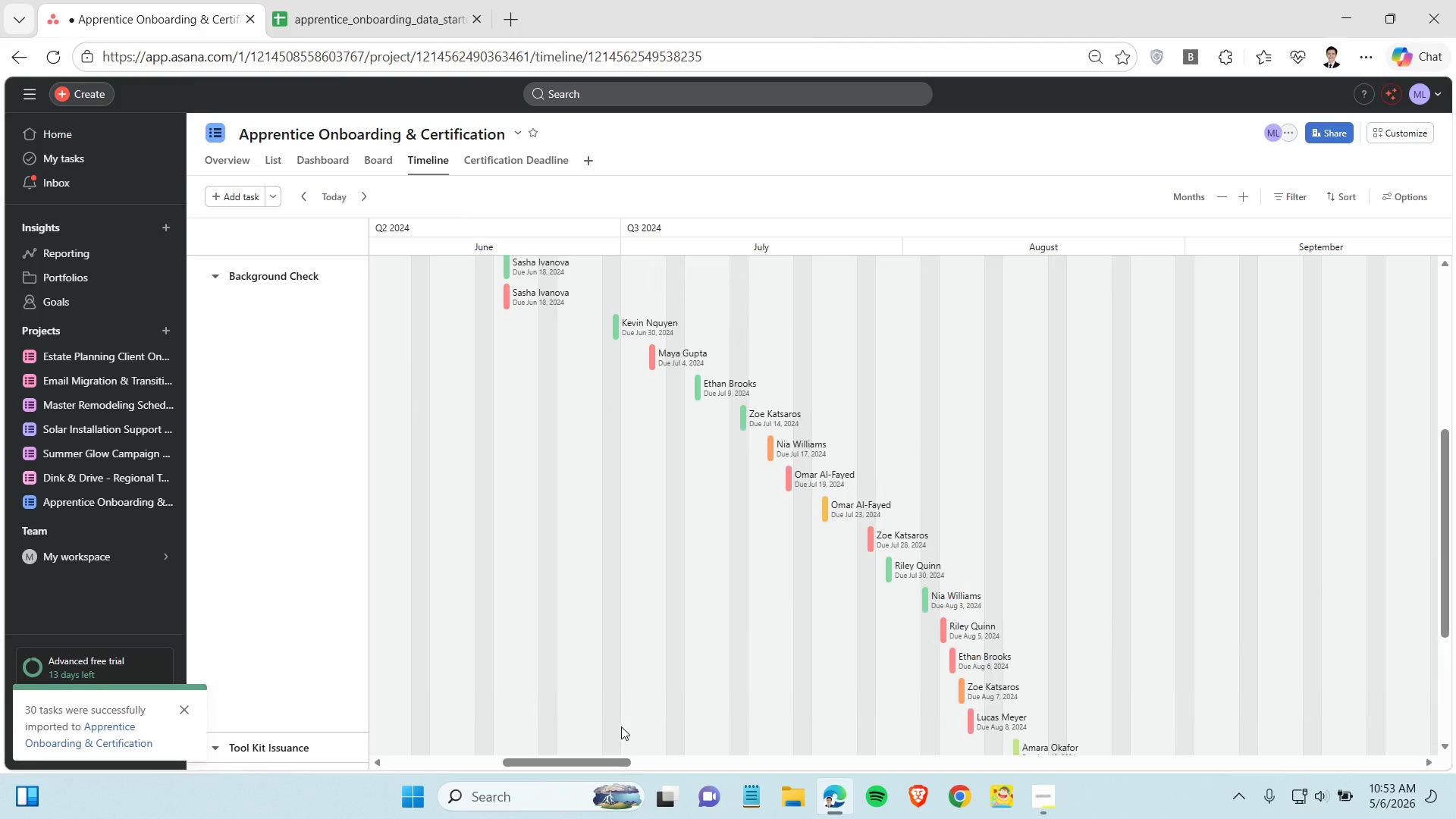 
scroll: coordinate [621, 726], scroll_direction: up, amount: 1.0
 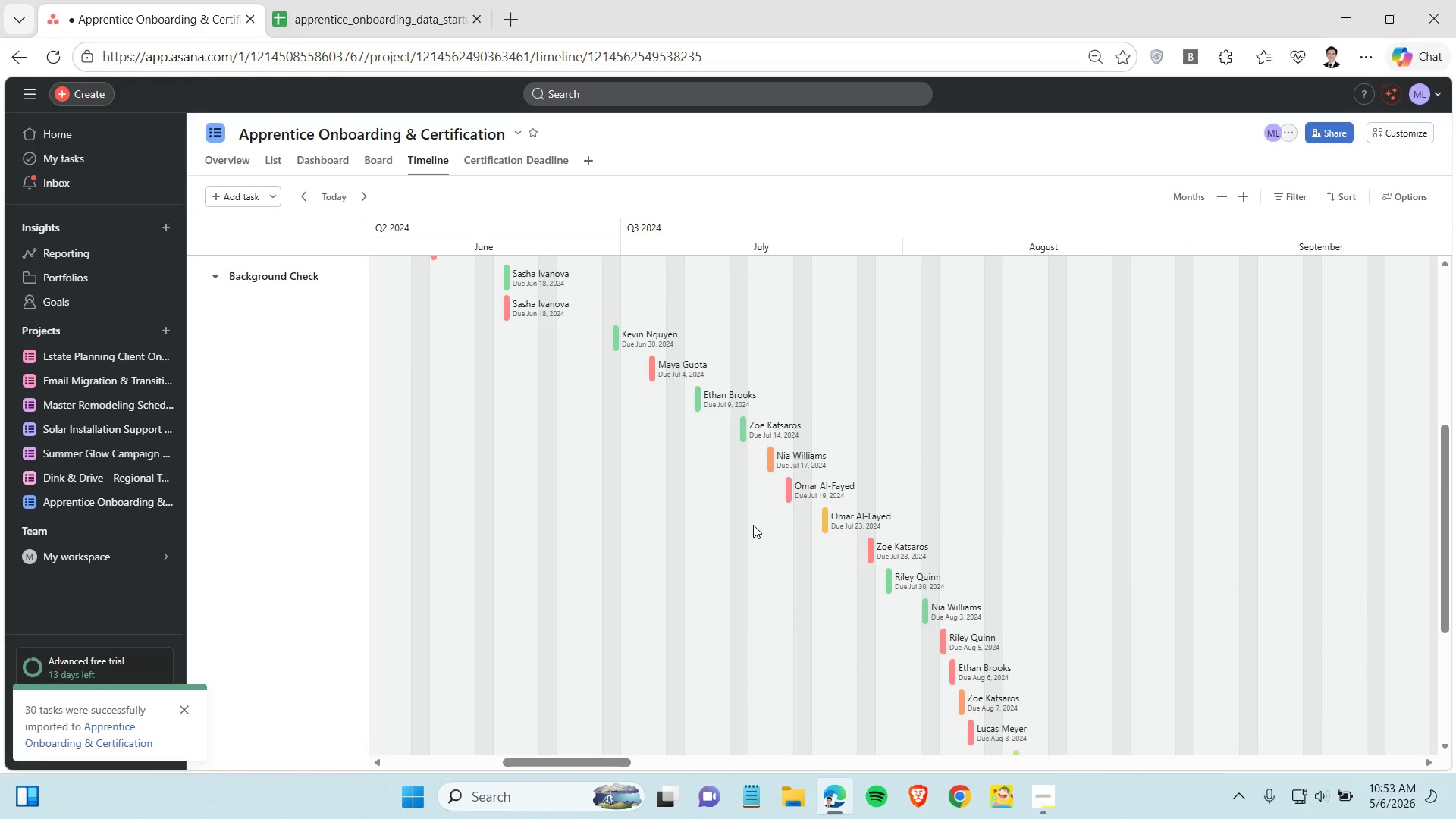 
wait(11.23)
 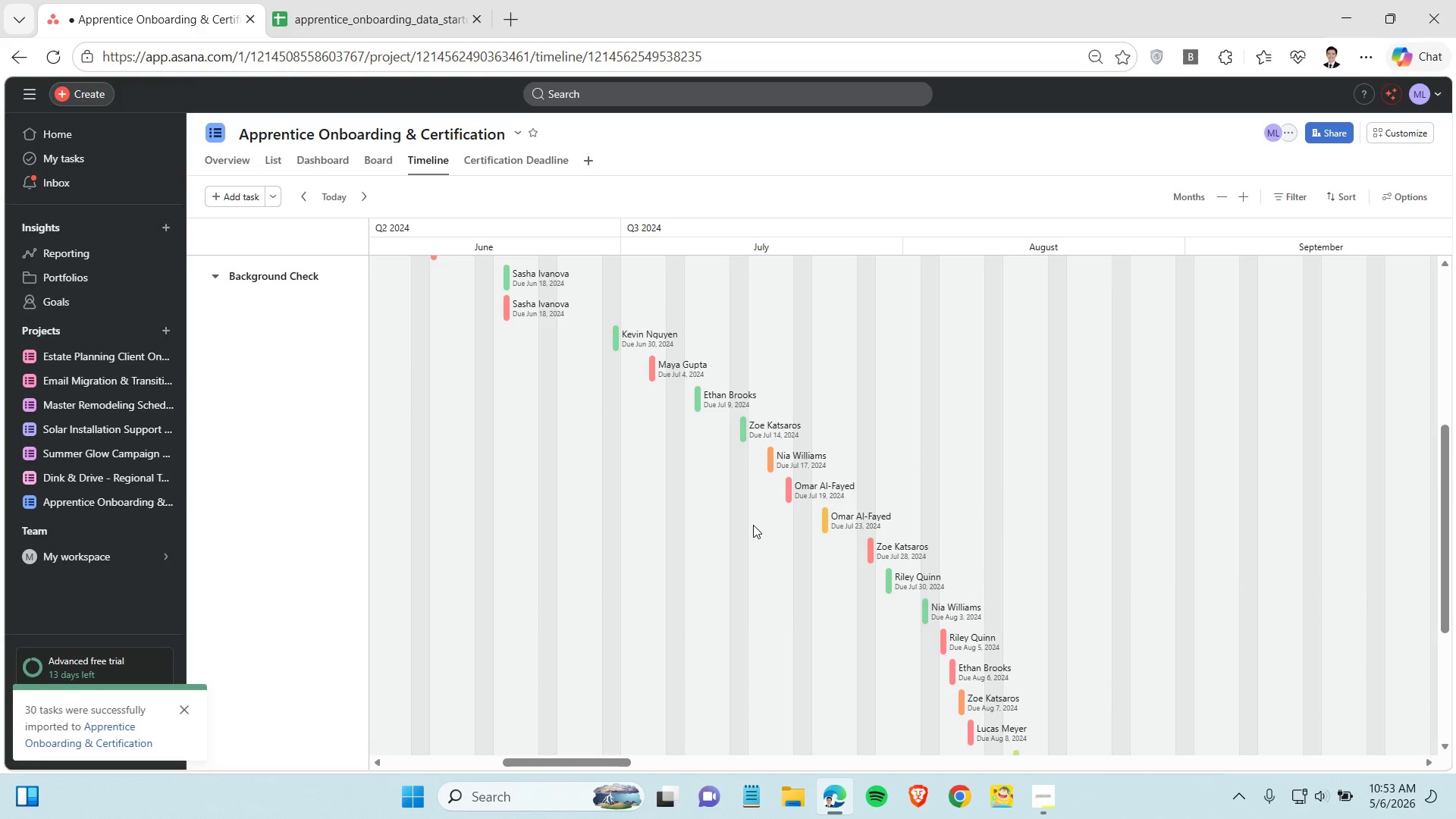 
left_click([431, 159])
 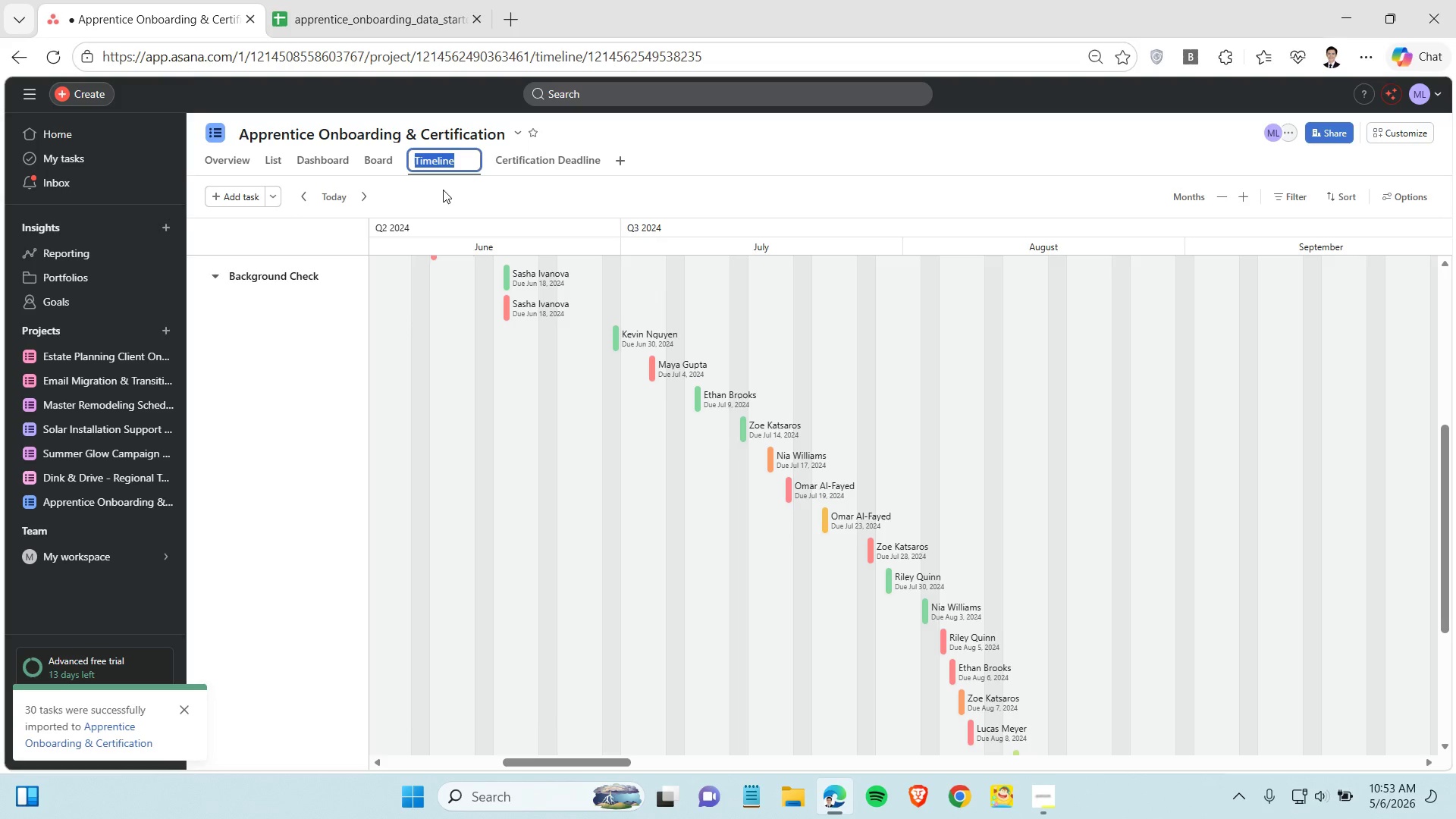 
left_click([443, 190])
 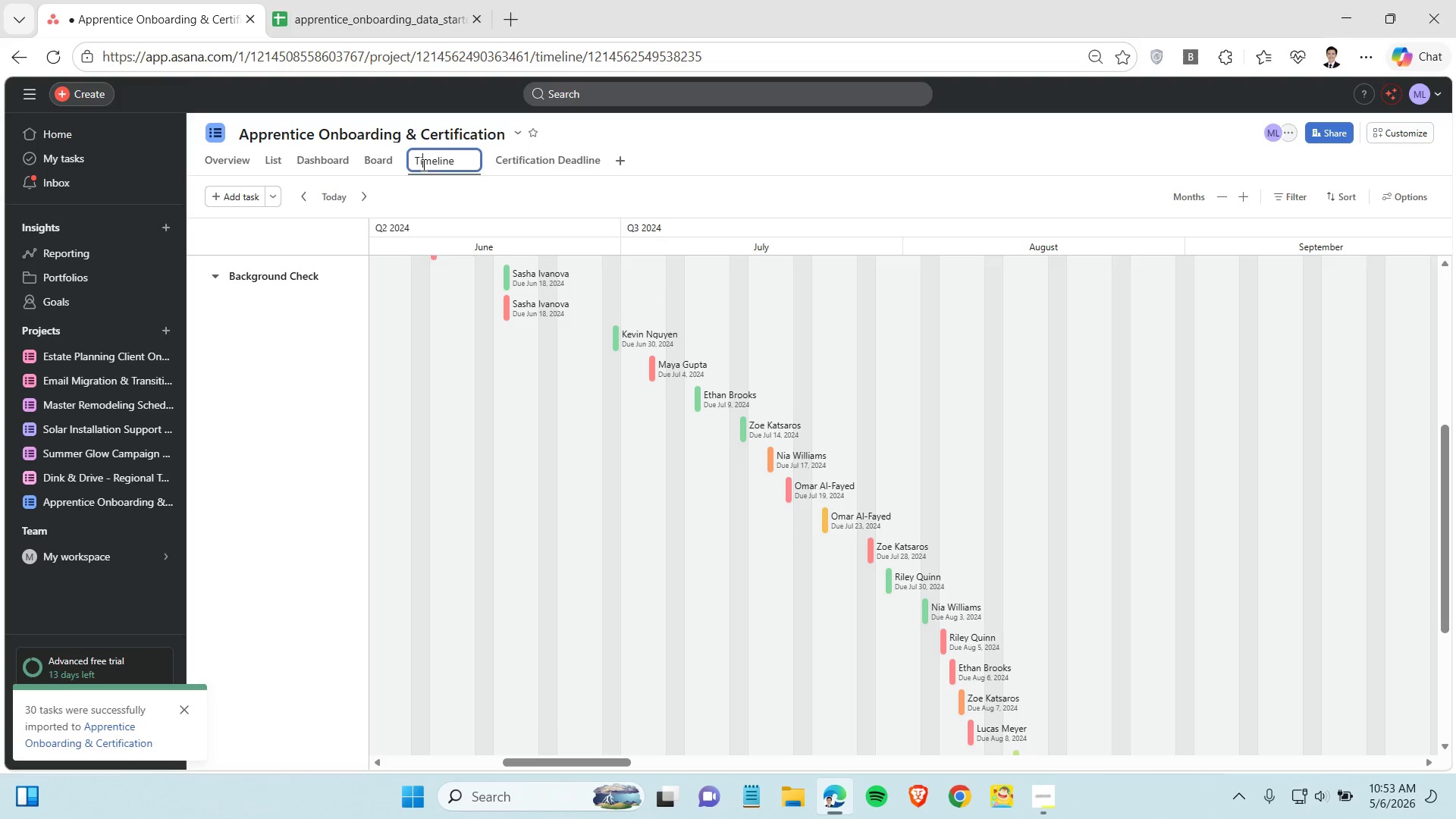 
left_click([422, 165])
 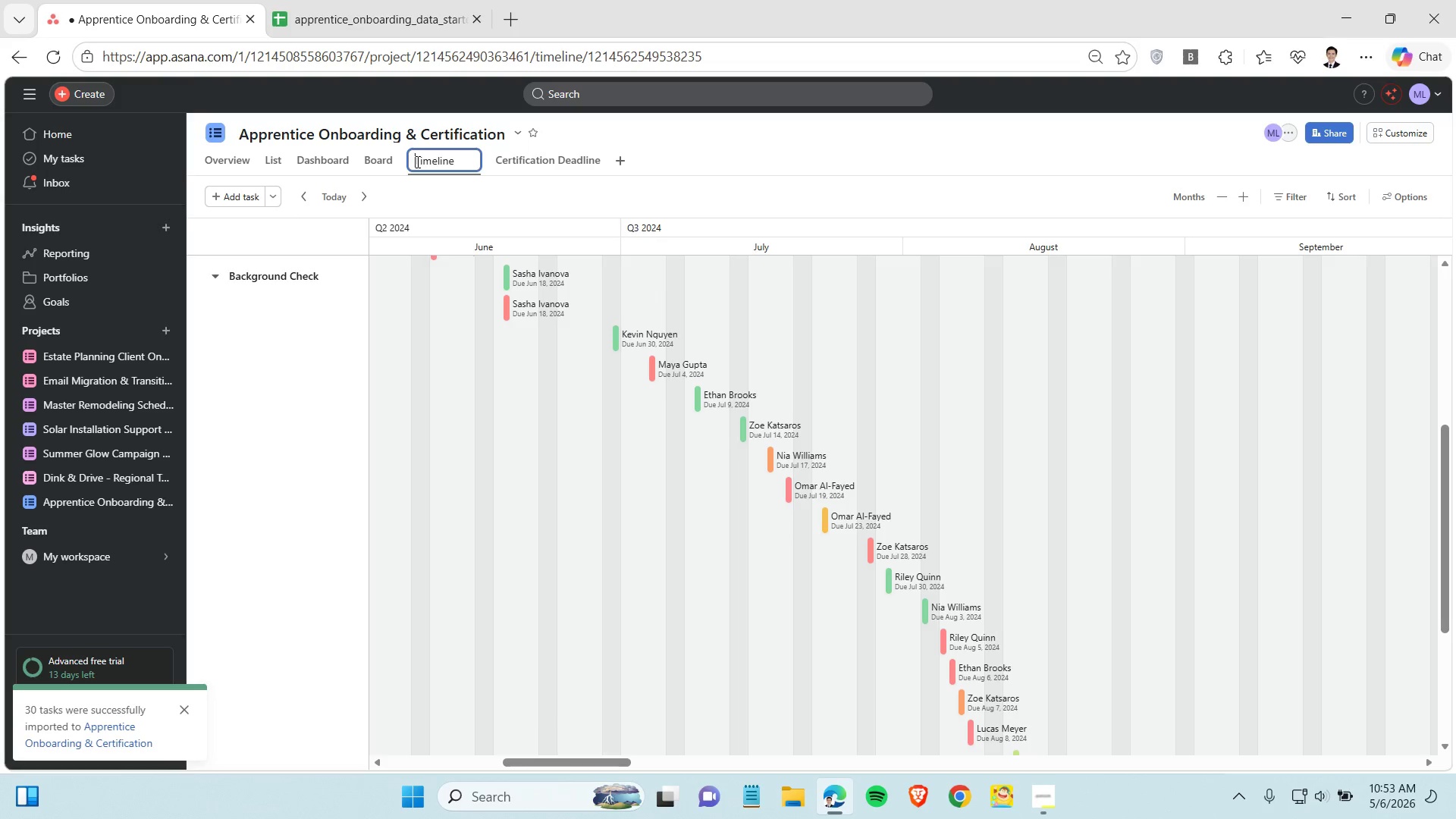 
left_click([416, 162])
 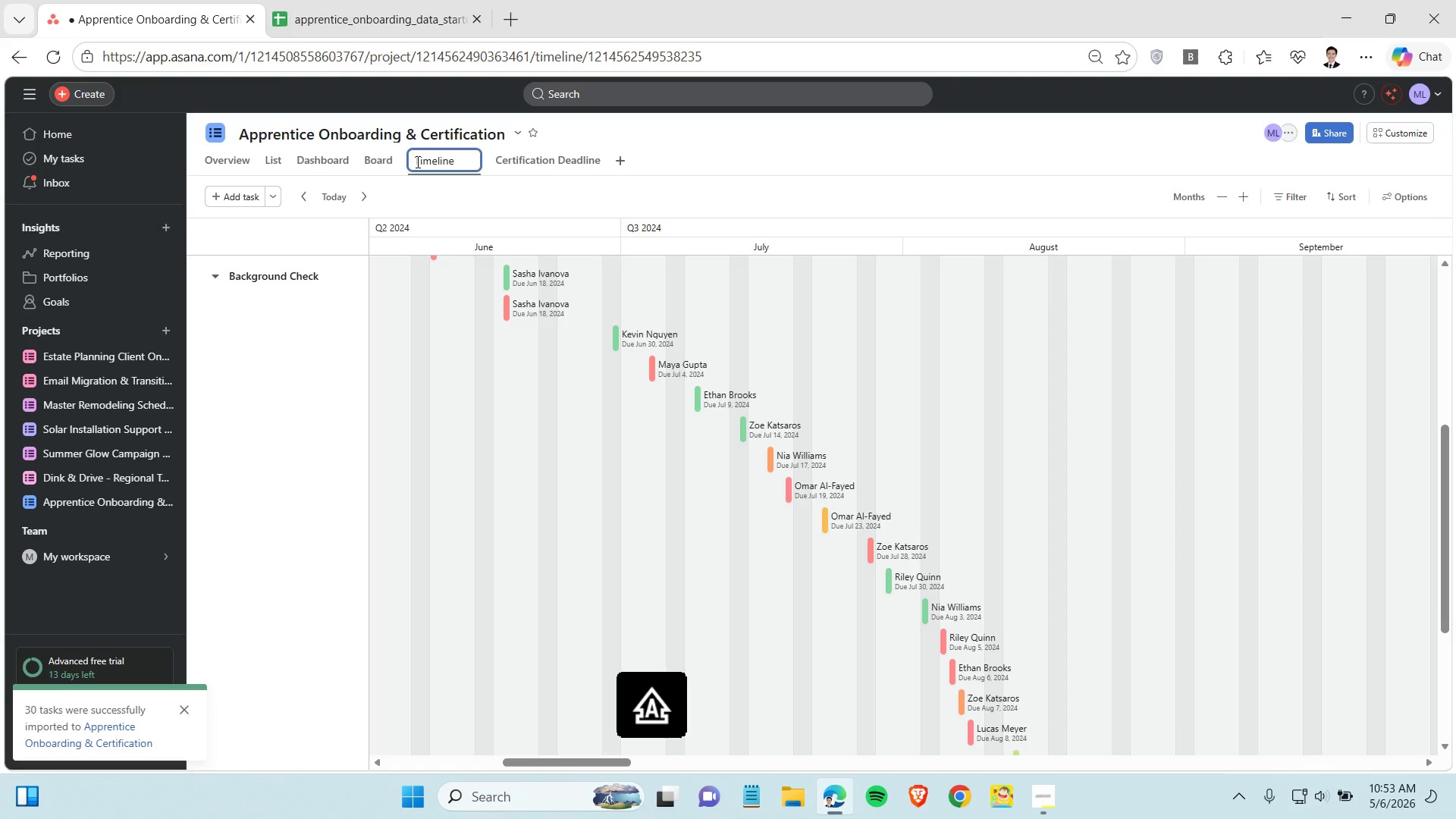 
type(Hiring )
 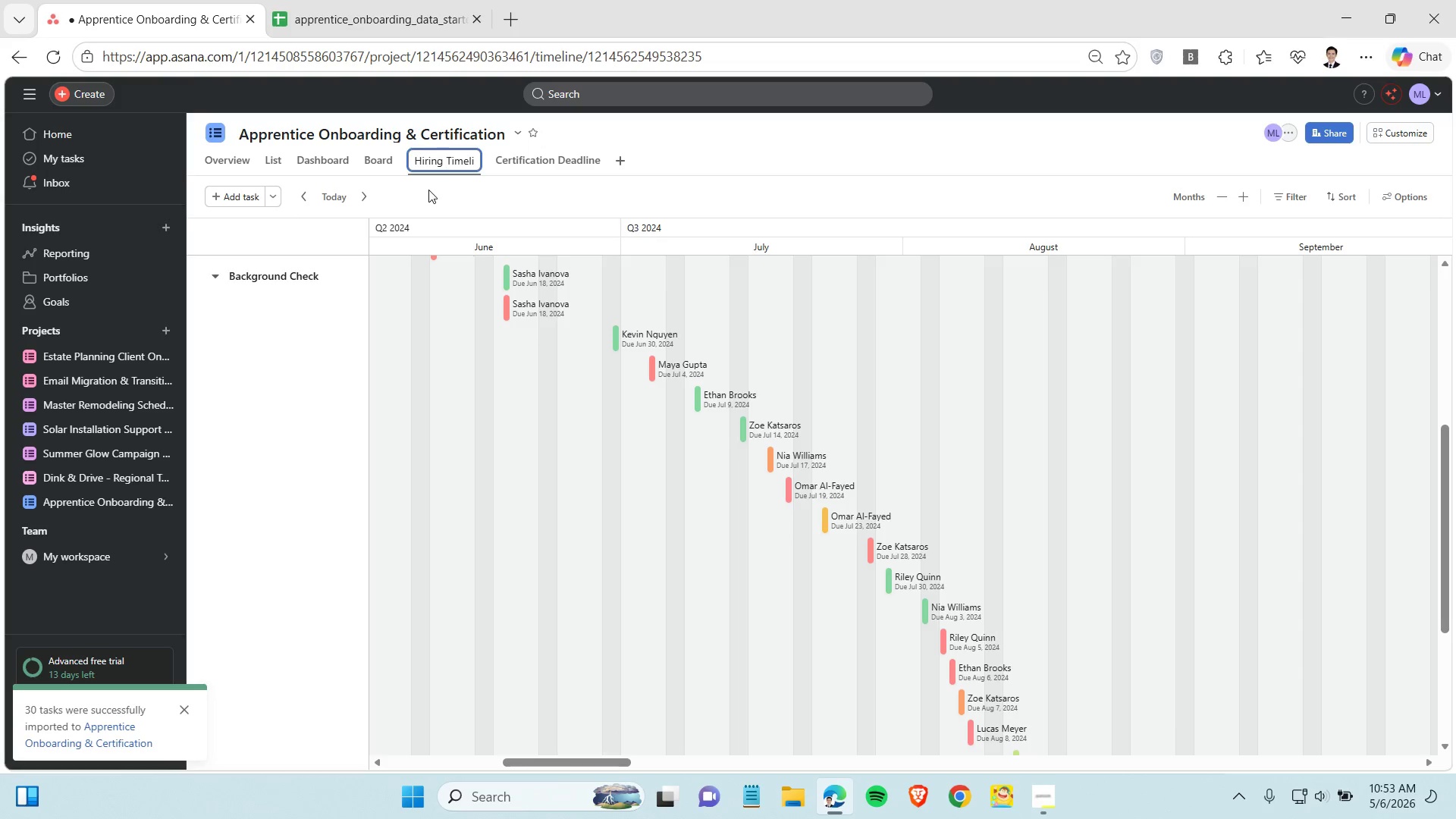 
key(Enter)
 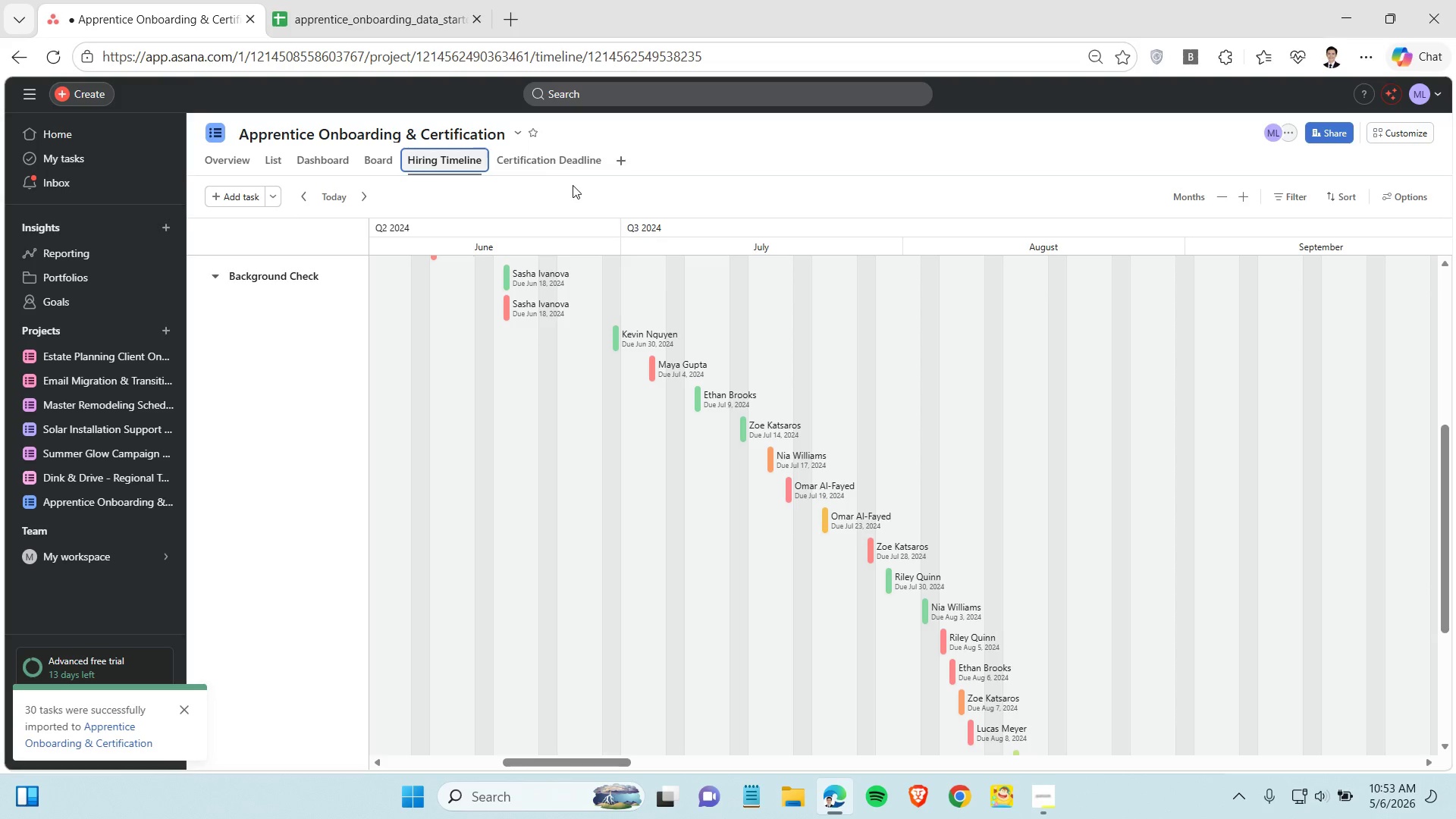 
left_click([560, 170])